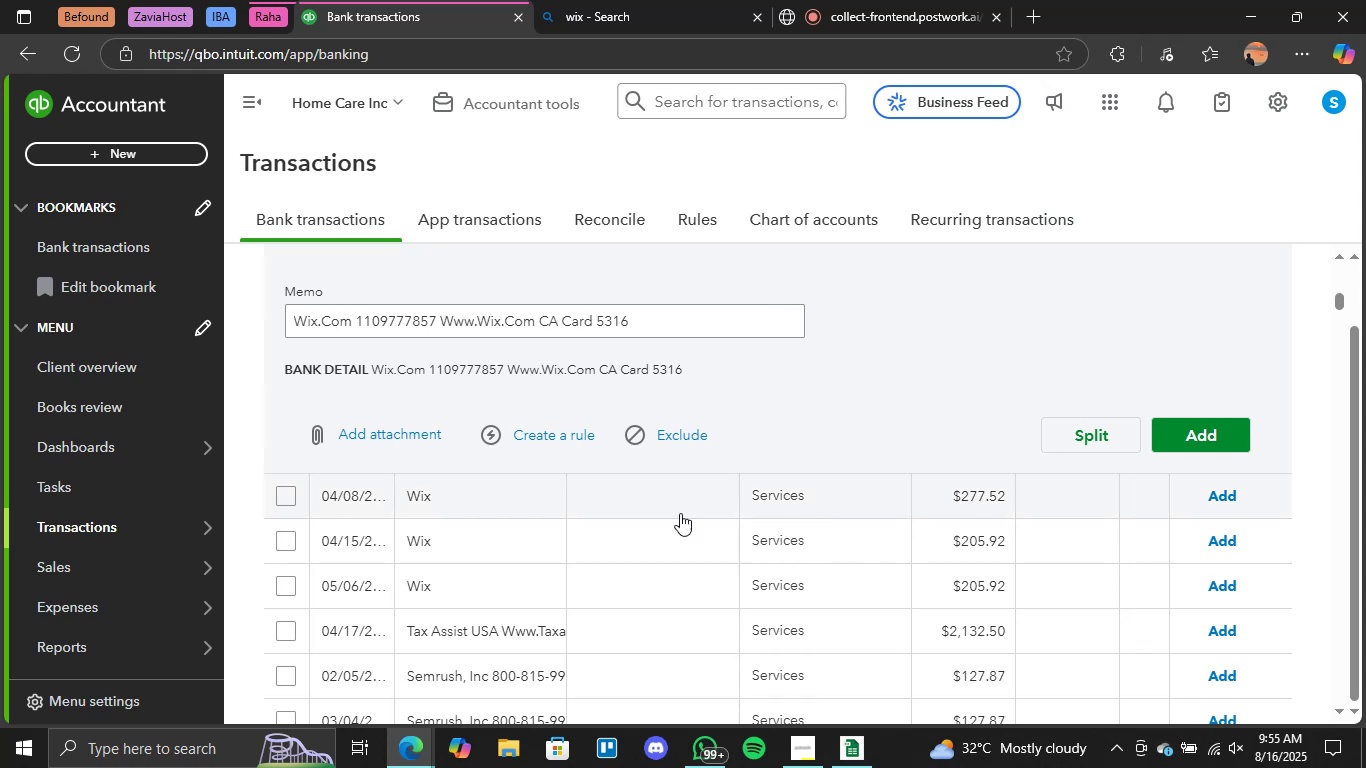 
scroll: coordinate [763, 432], scroll_direction: up, amount: 3.0
 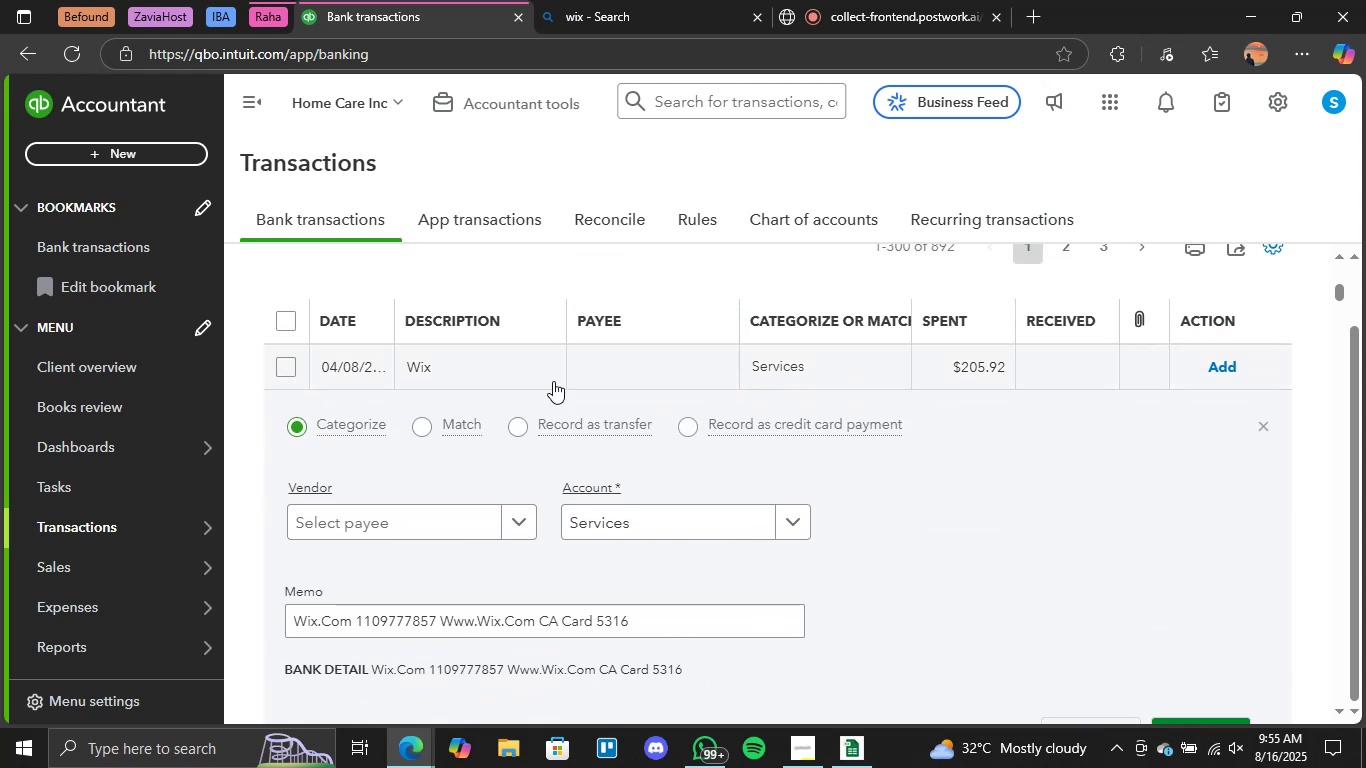 
left_click([289, 361])
 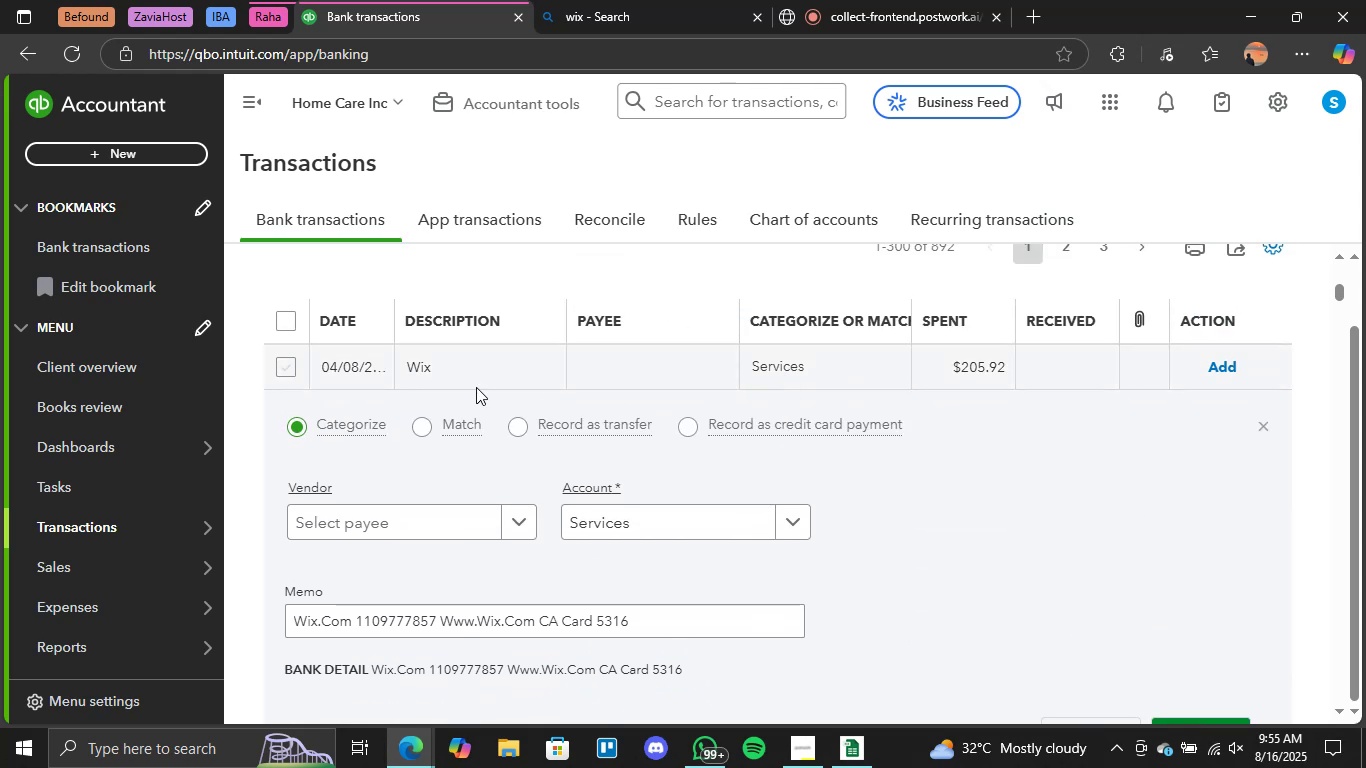 
scroll: coordinate [476, 387], scroll_direction: down, amount: 1.0
 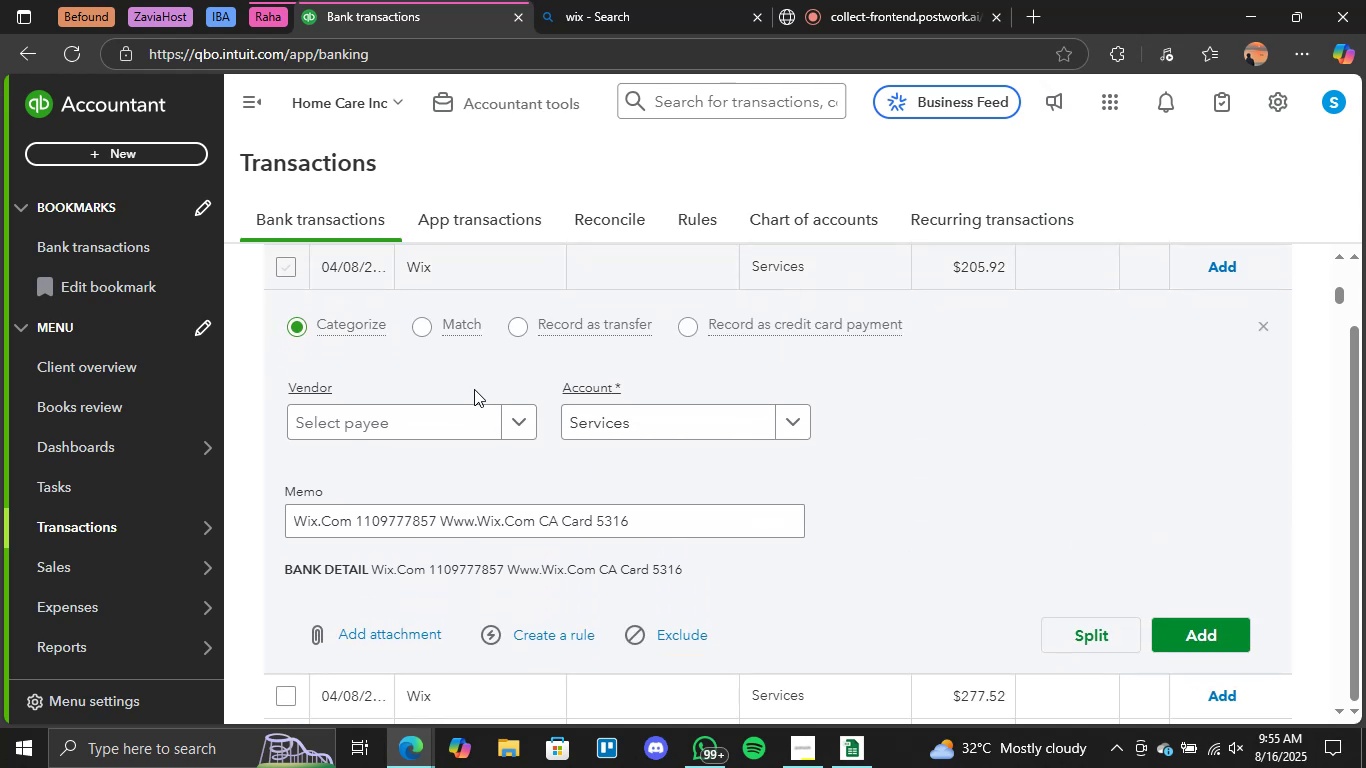 
scroll: coordinate [474, 389], scroll_direction: up, amount: 1.0
 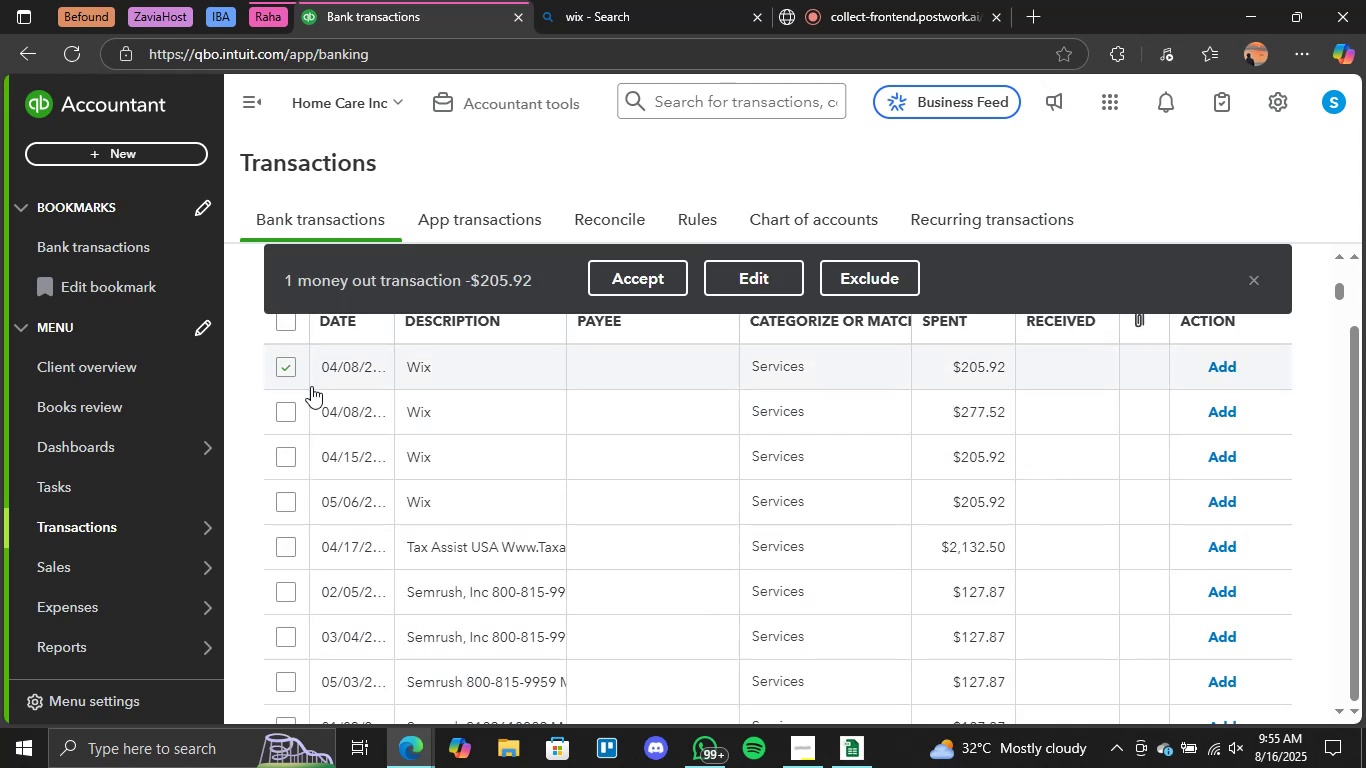 
left_click([285, 416])
 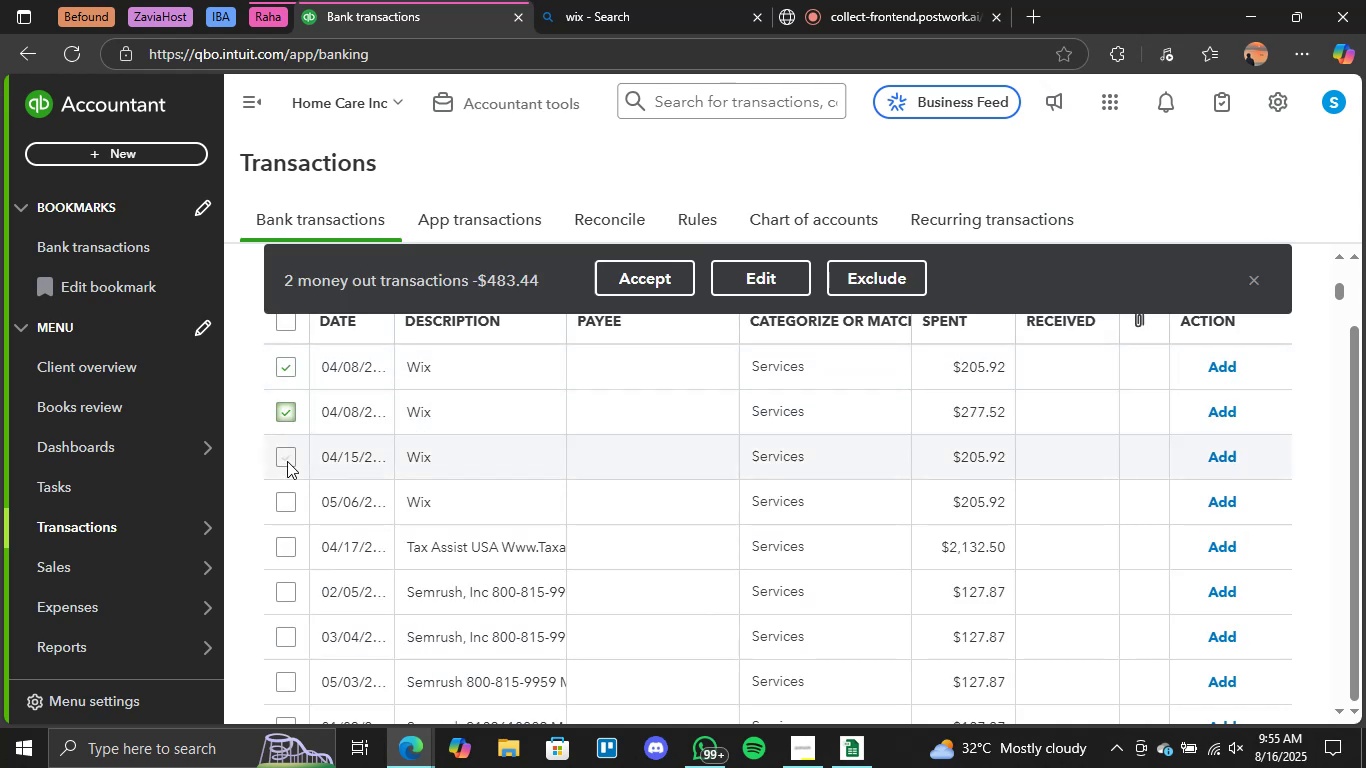 
left_click([287, 461])
 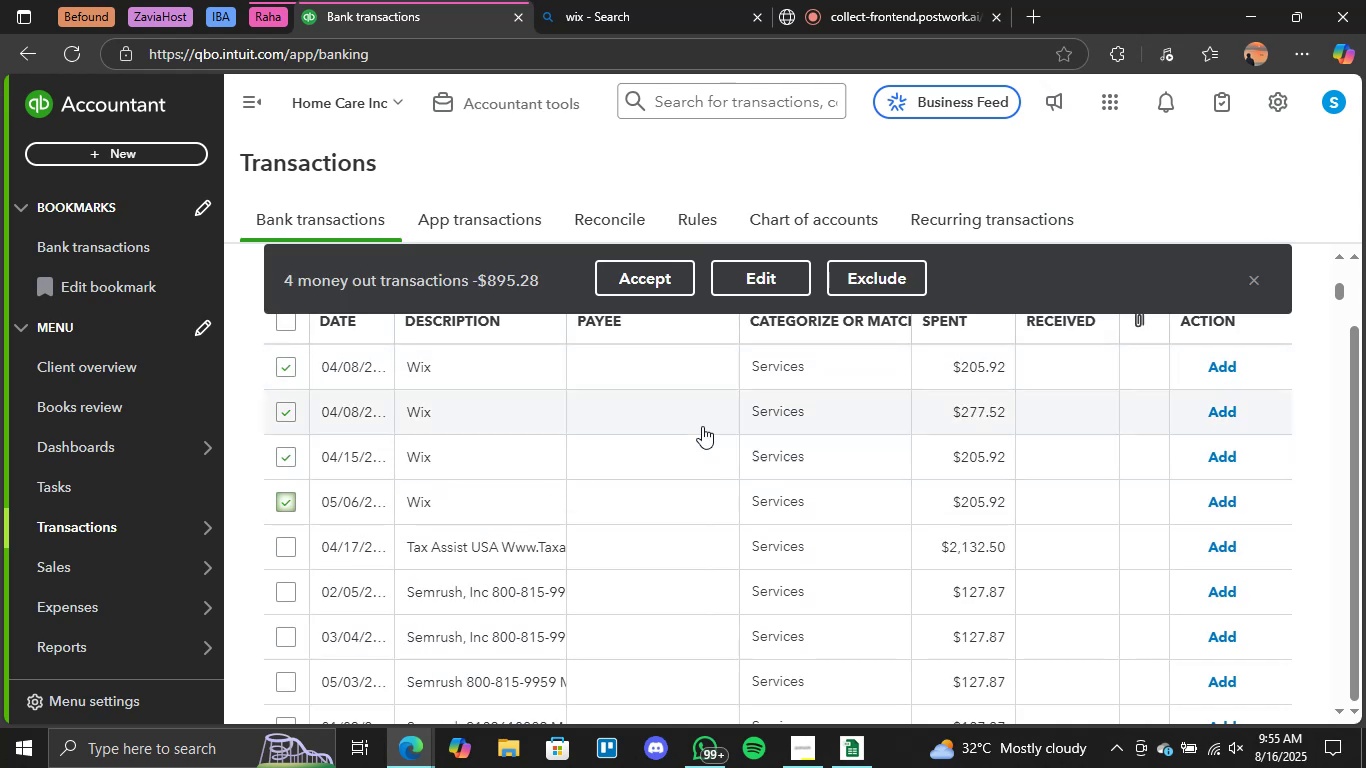 
scroll: coordinate [412, 500], scroll_direction: down, amount: 7.0
 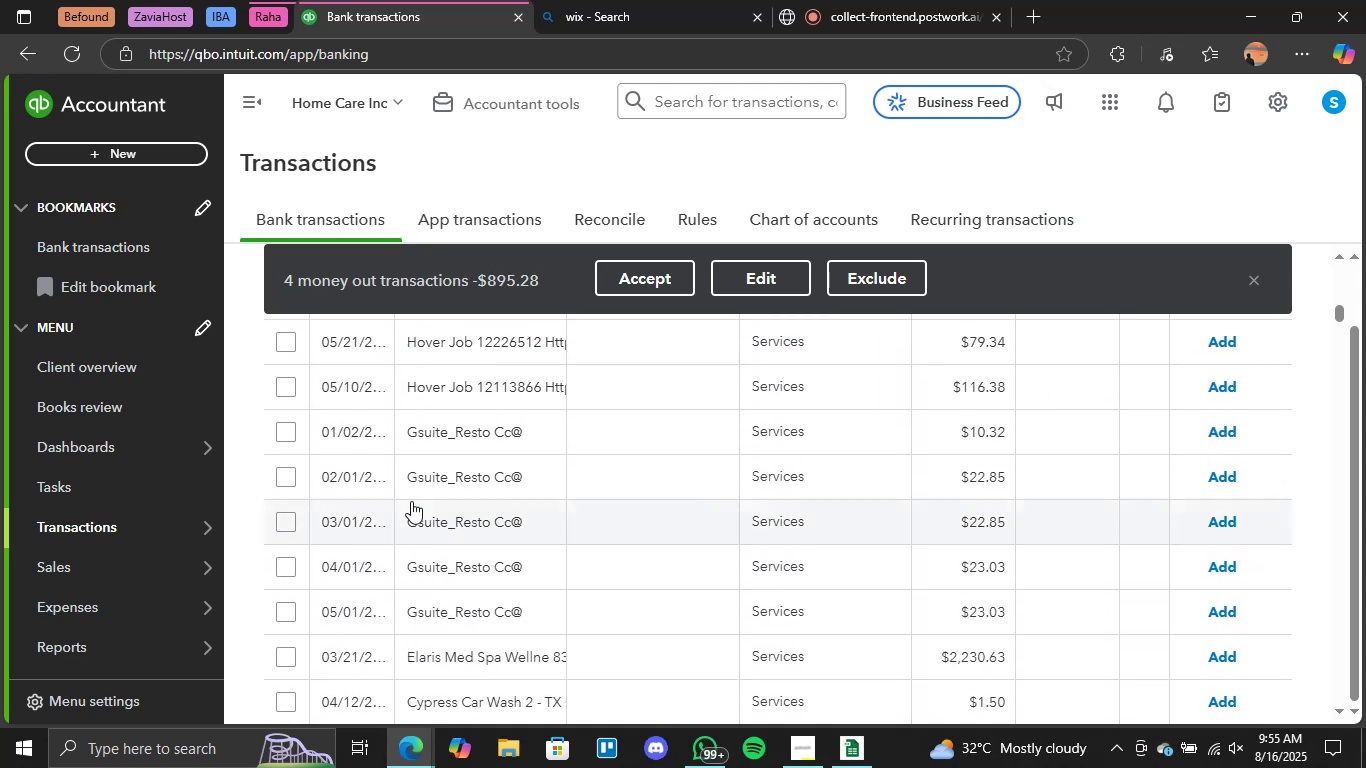 
scroll: coordinate [411, 508], scroll_direction: up, amount: 7.0
 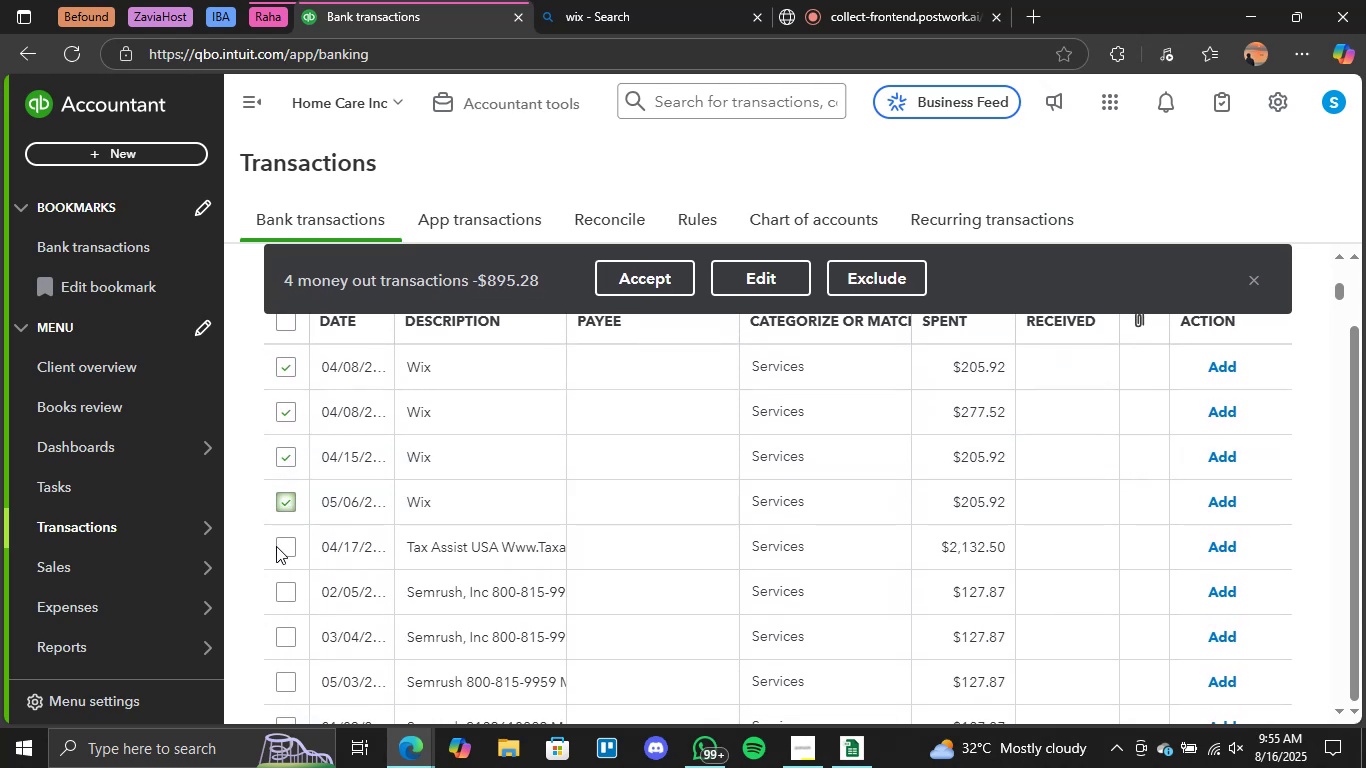 
left_click([288, 544])
 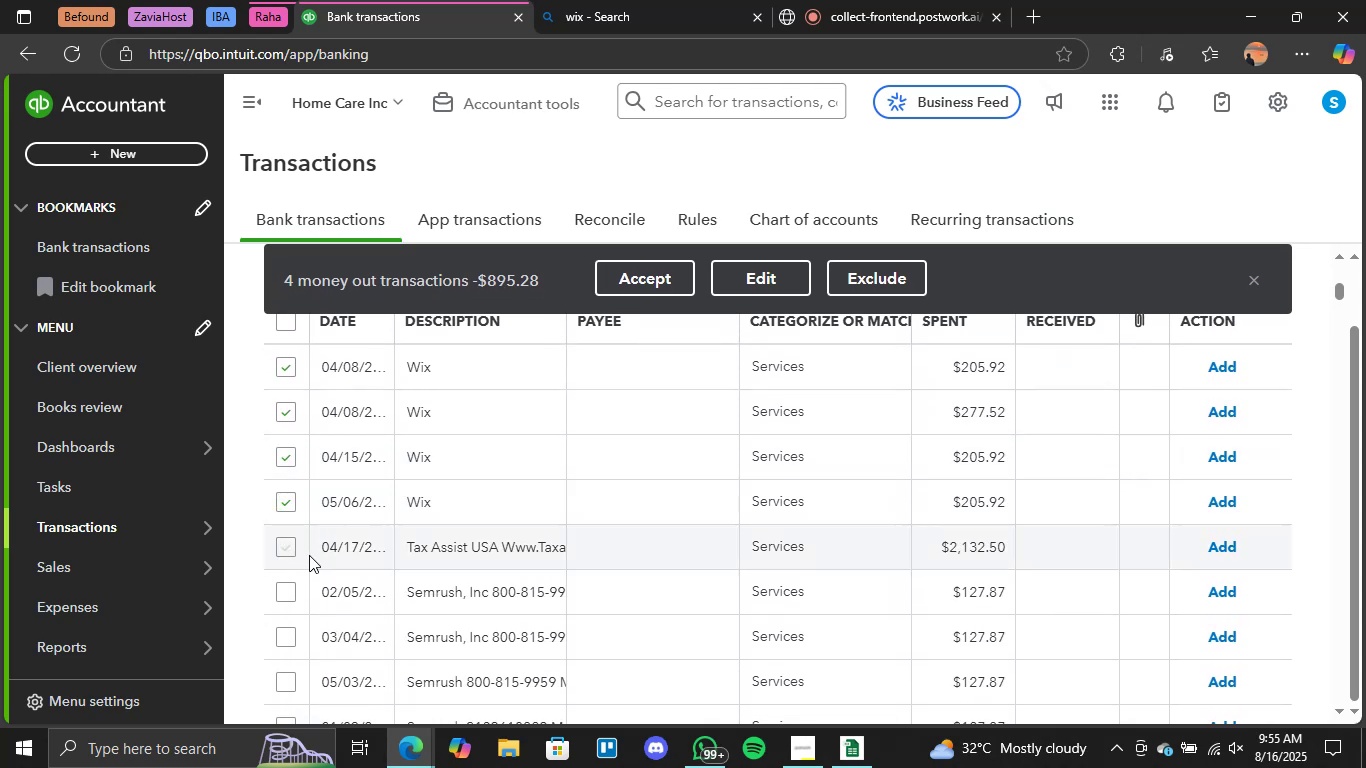 
scroll: coordinate [310, 556], scroll_direction: down, amount: 1.0
 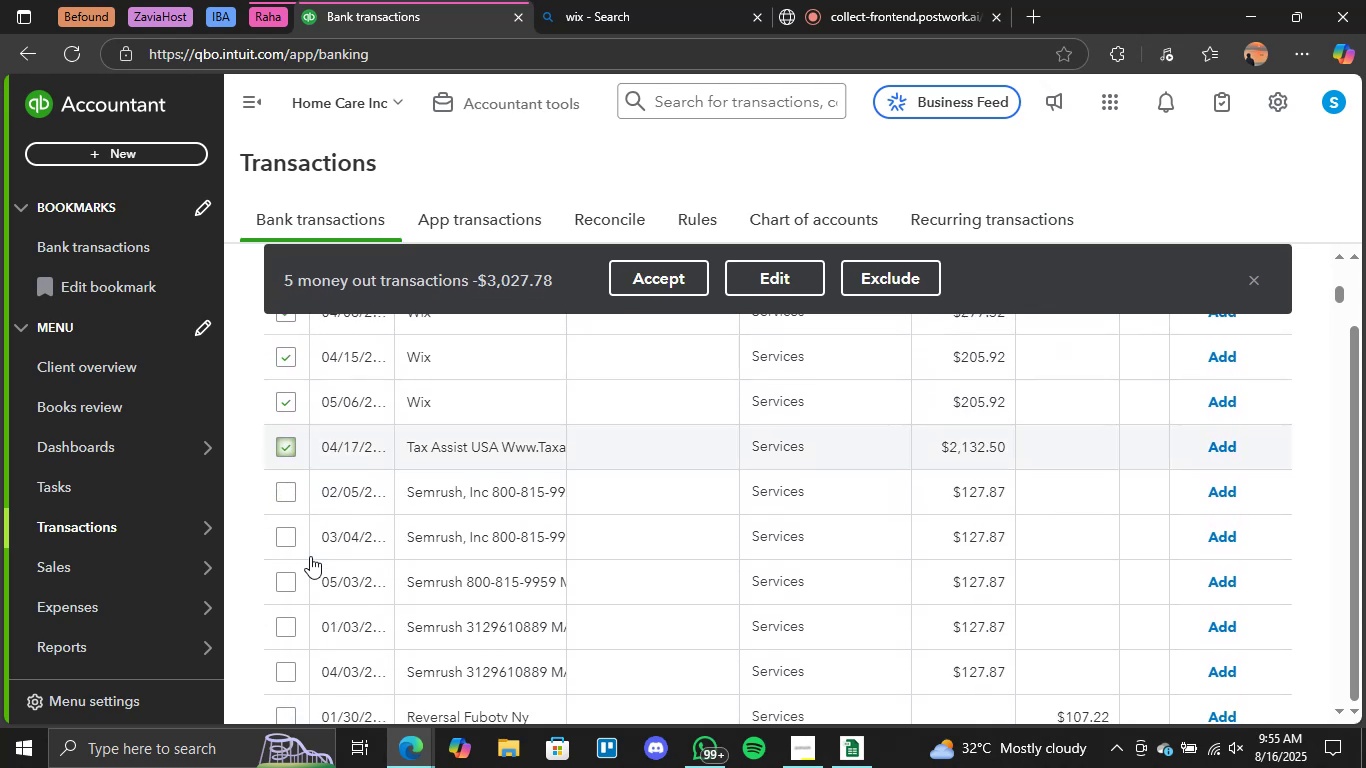 
scroll: coordinate [310, 556], scroll_direction: up, amount: 1.0
 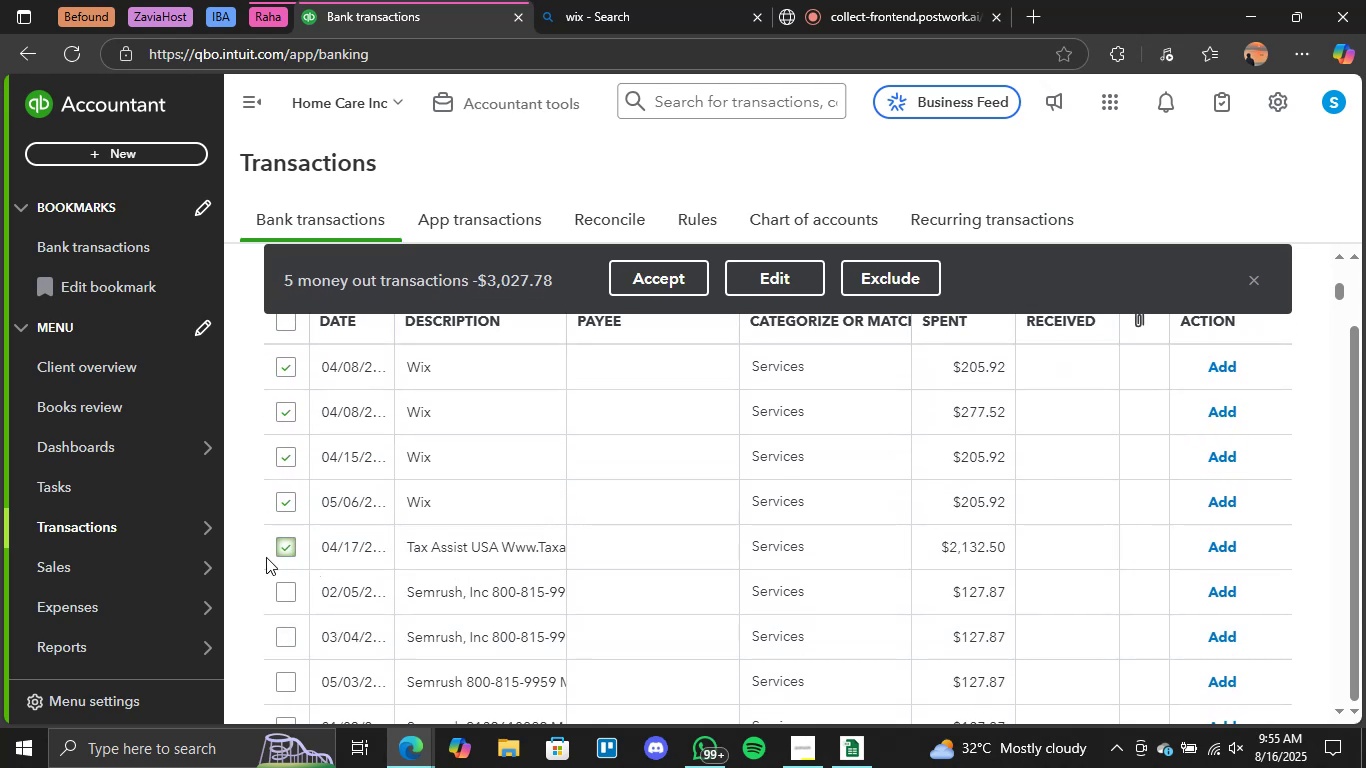 
left_click([275, 548])
 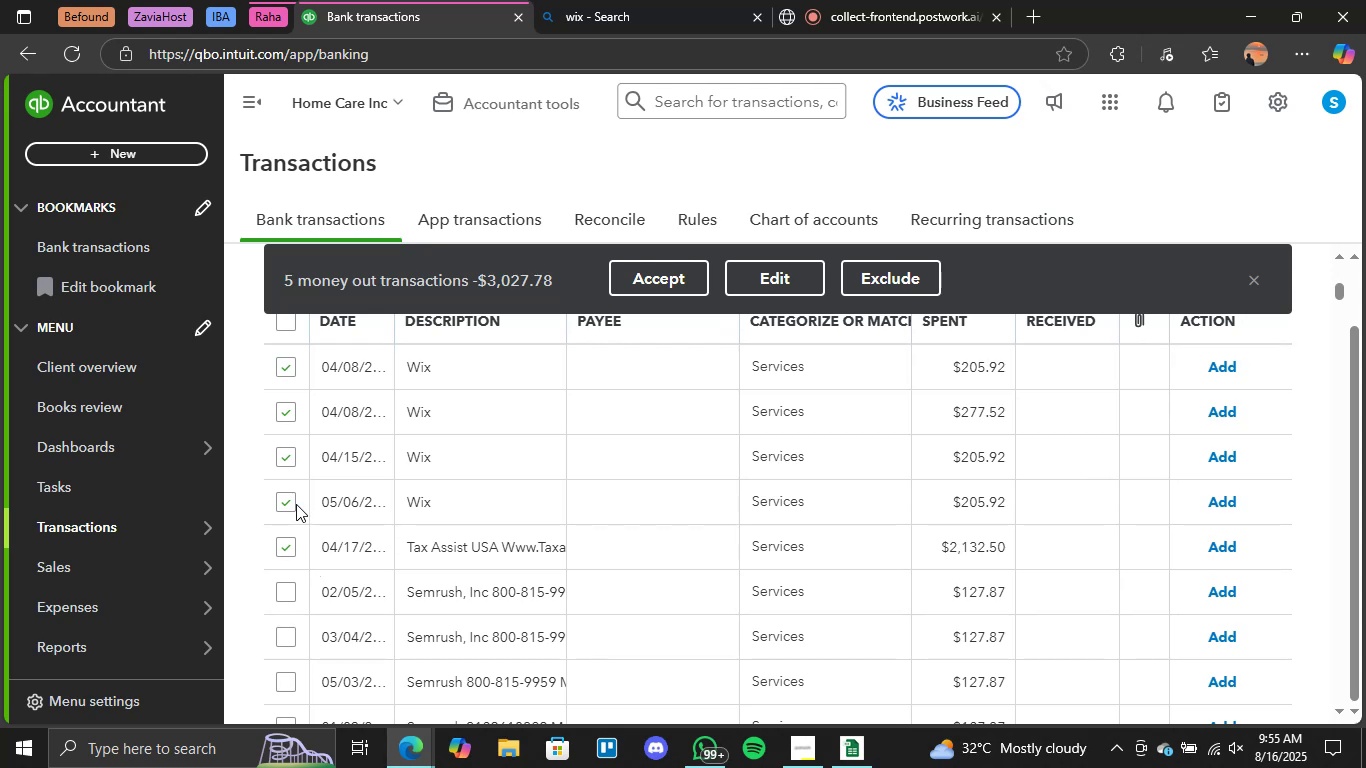 
left_click([293, 502])
 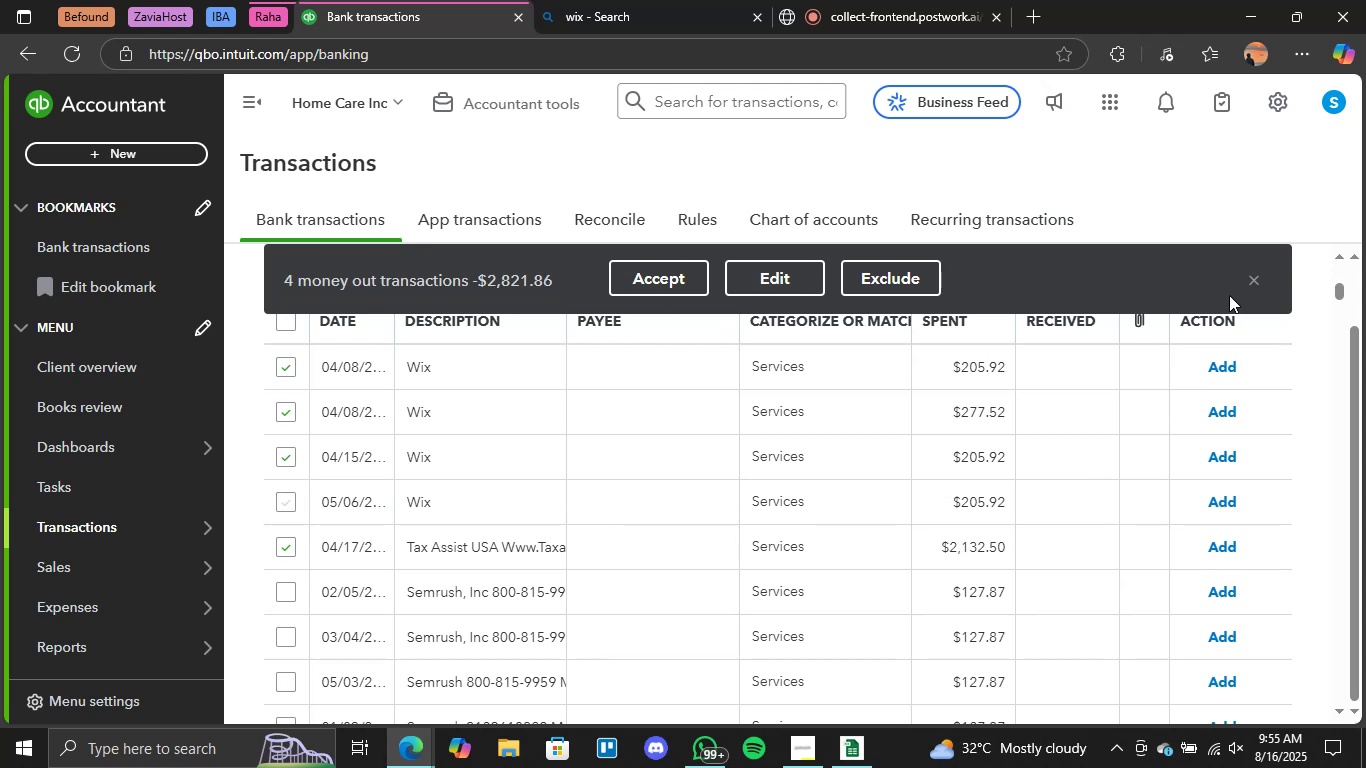 
left_click([1250, 273])
 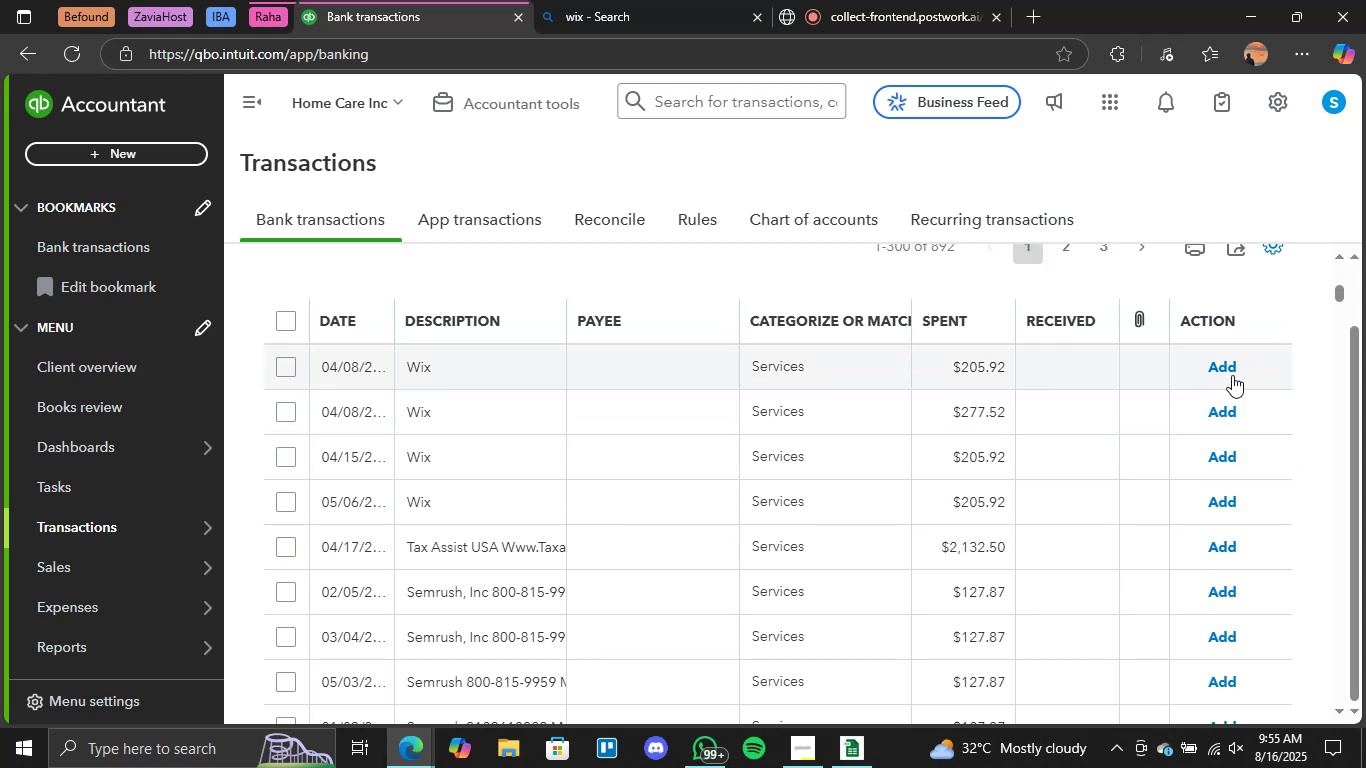 
left_click([1231, 365])
 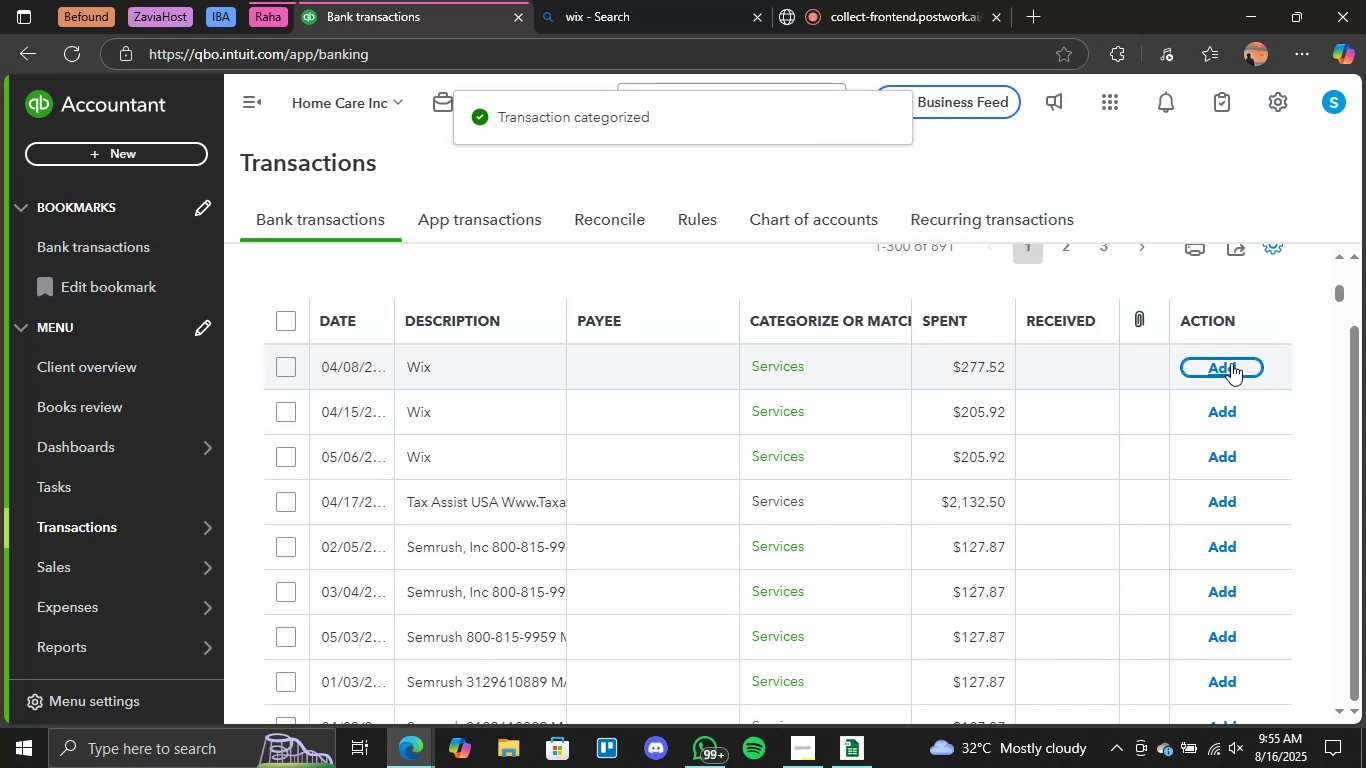 
wait(6.59)
 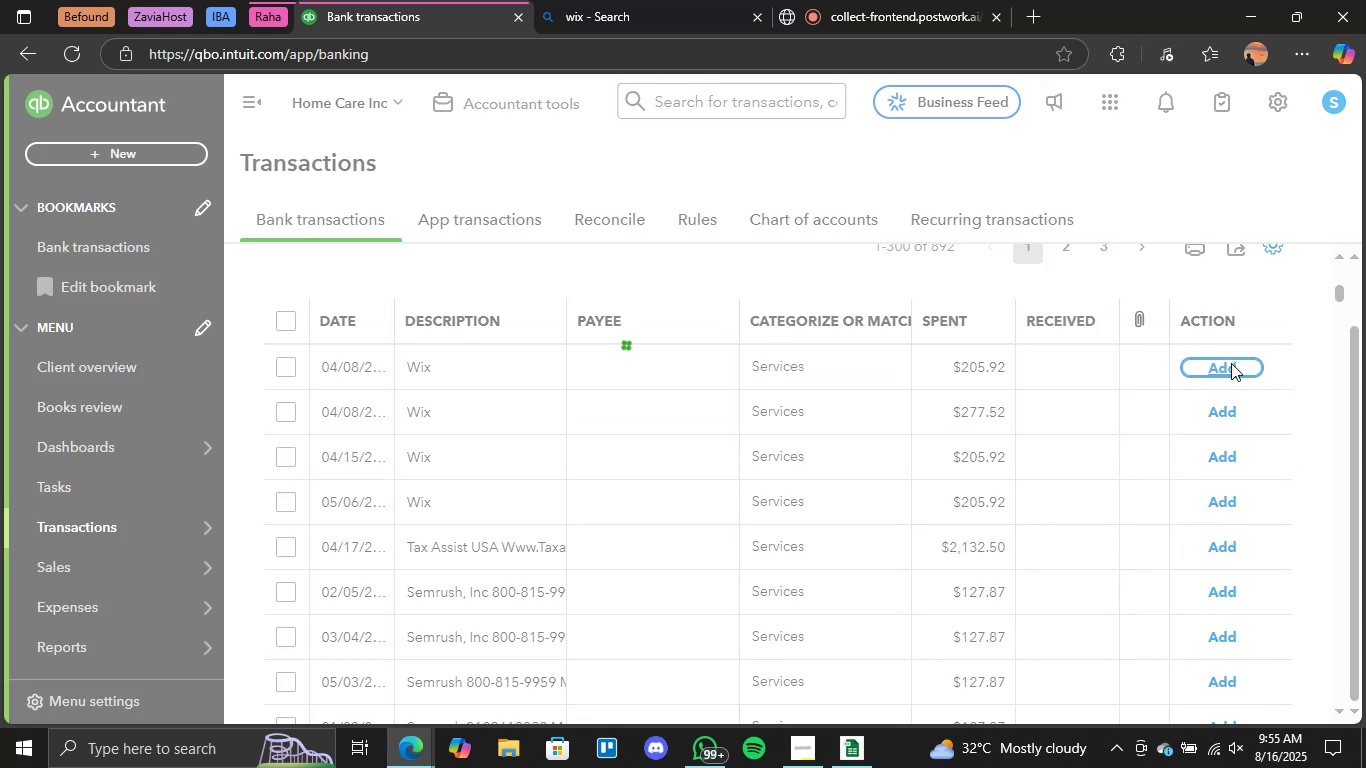 
left_click([1231, 363])
 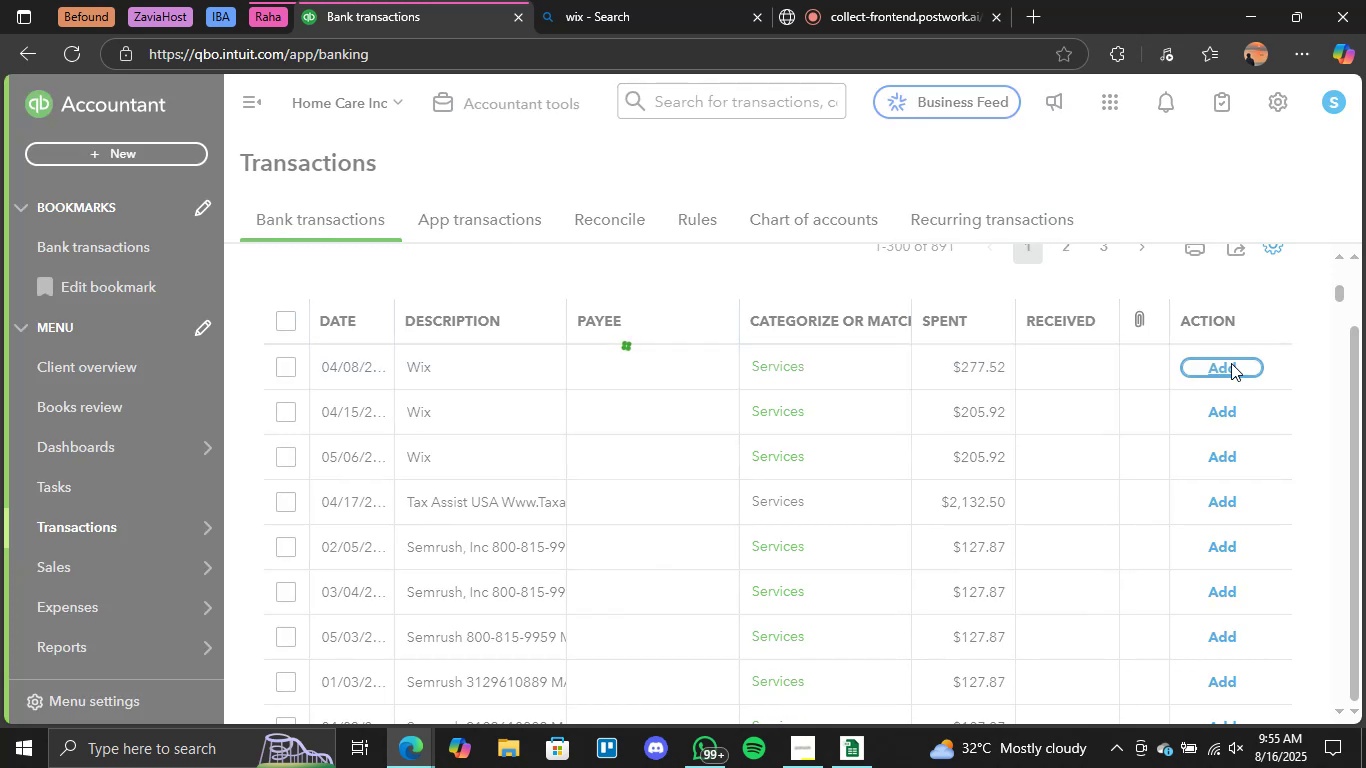 
wait(8.4)
 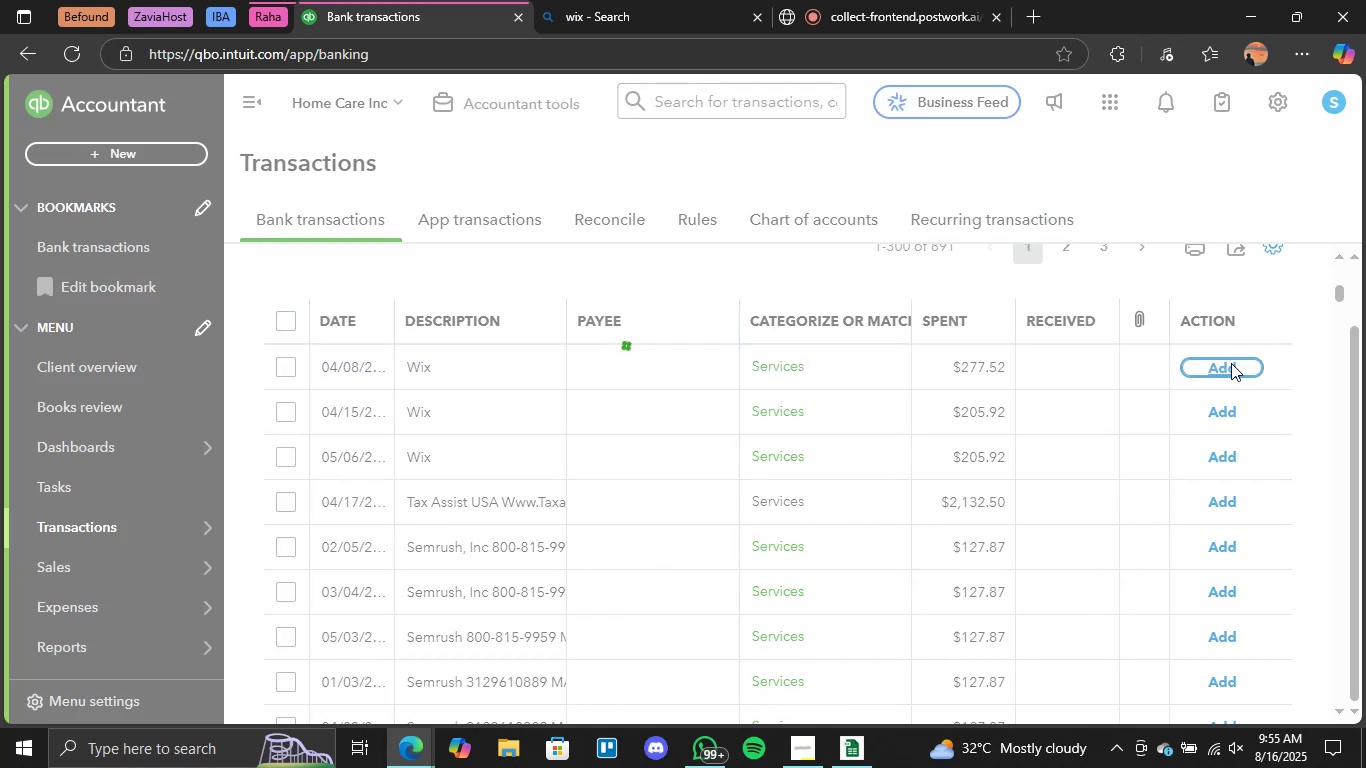 
left_click([1231, 363])
 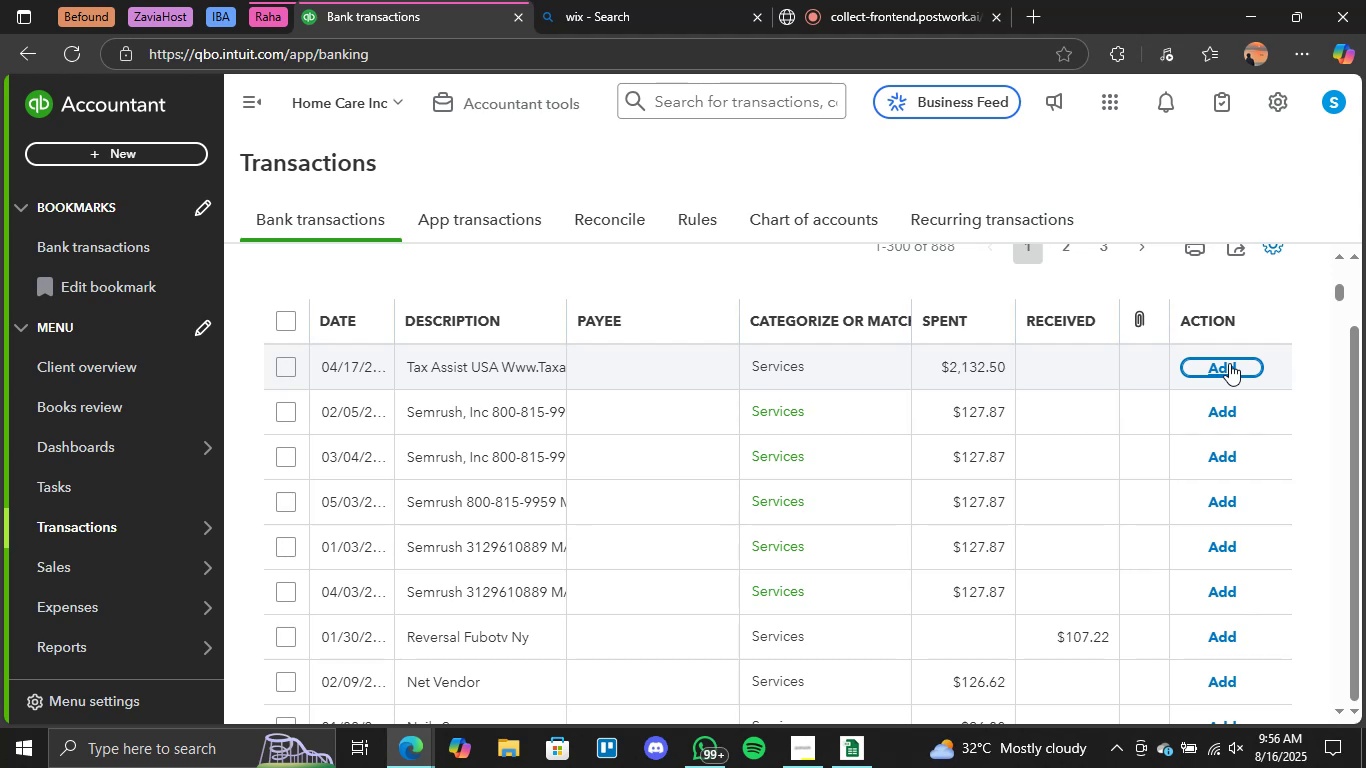 
wait(59.93)
 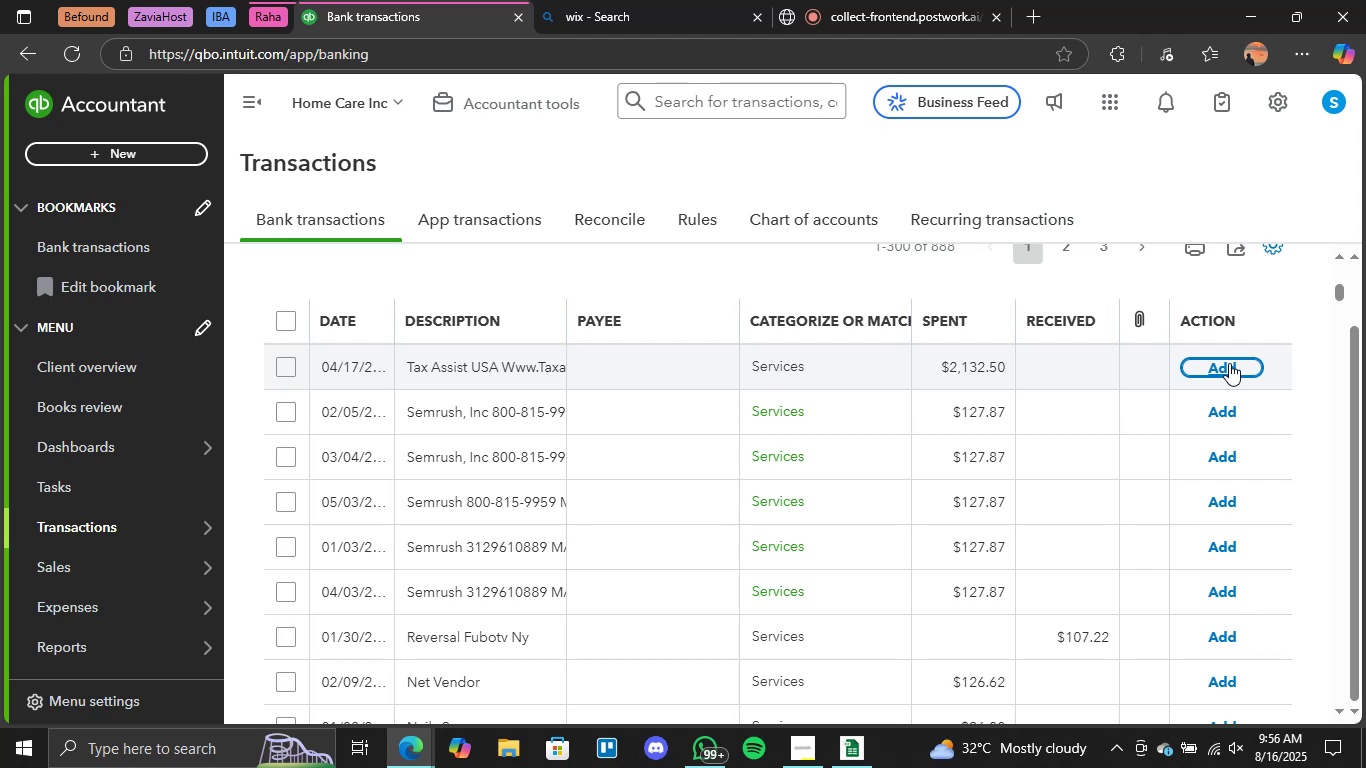 
left_click([1229, 363])
 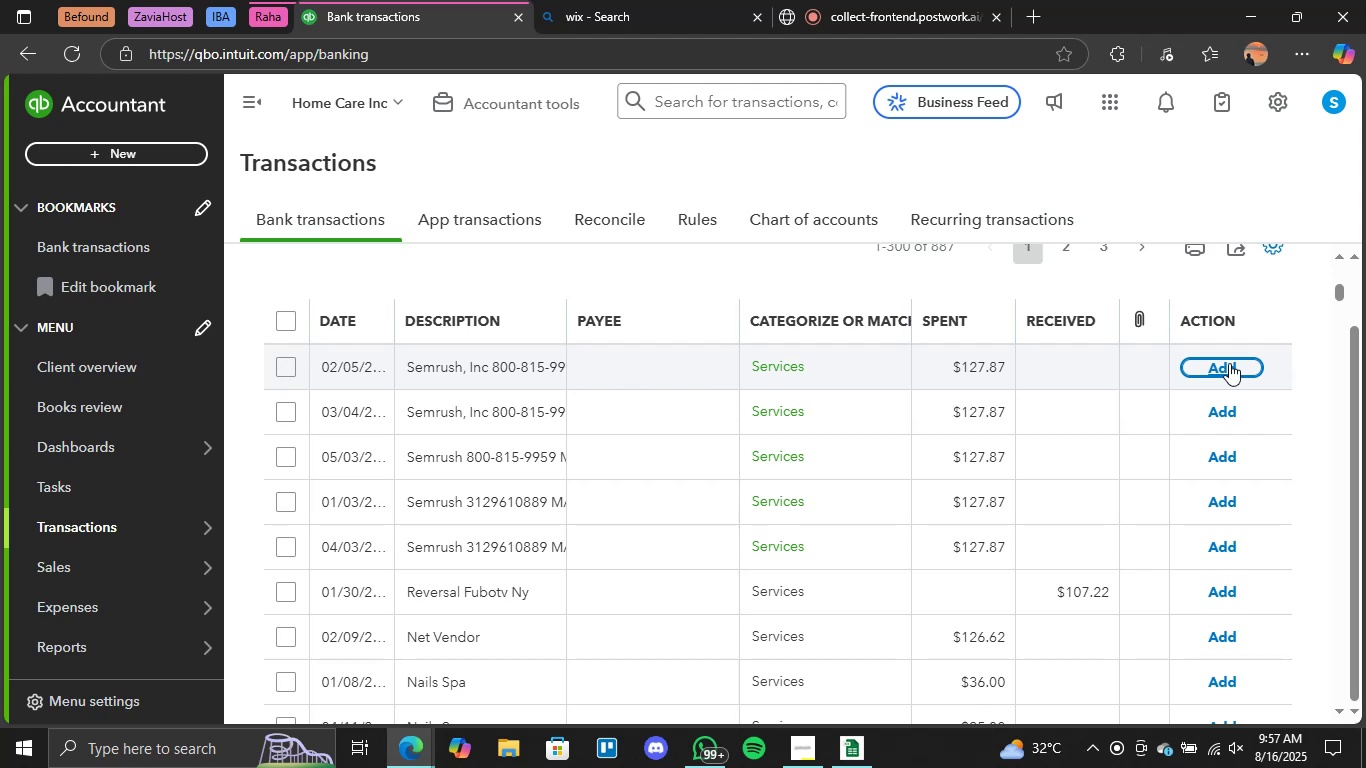 
wait(41.99)
 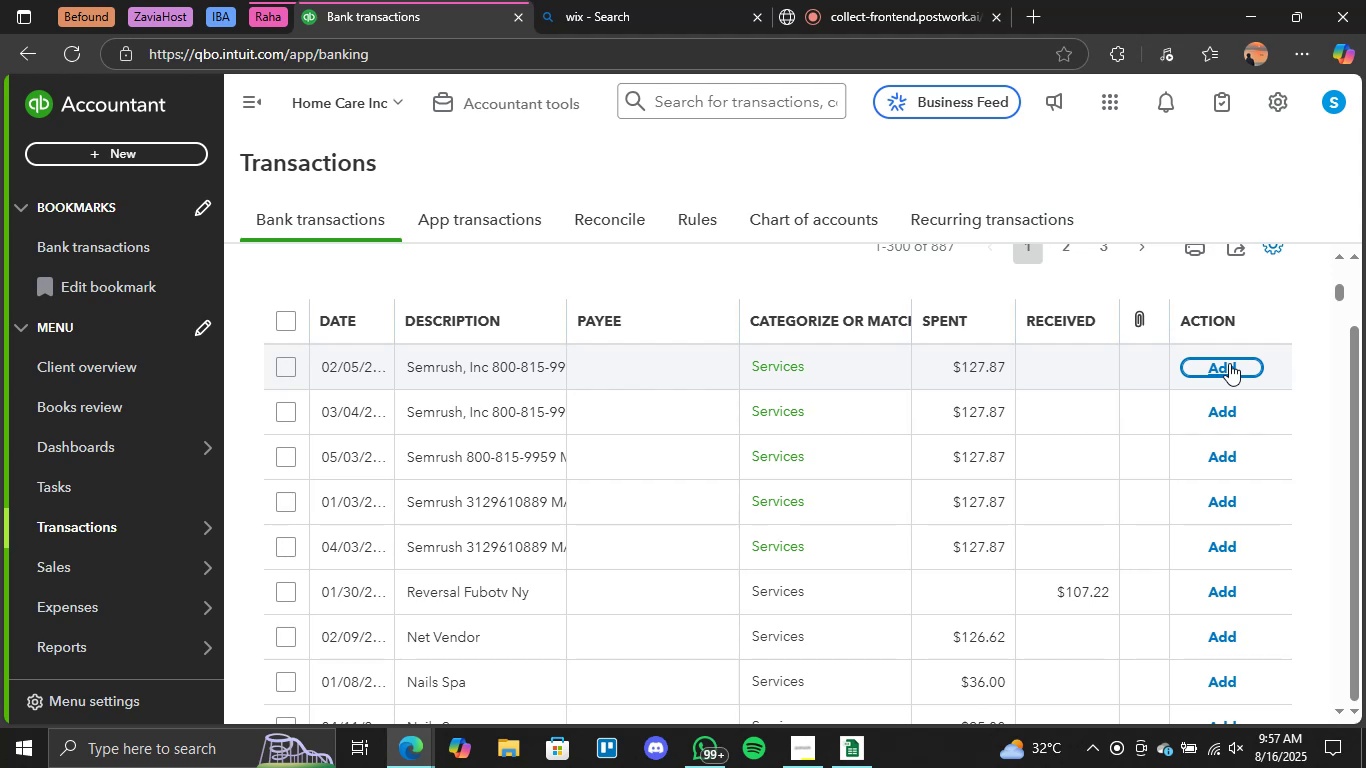 
left_click([1229, 363])
 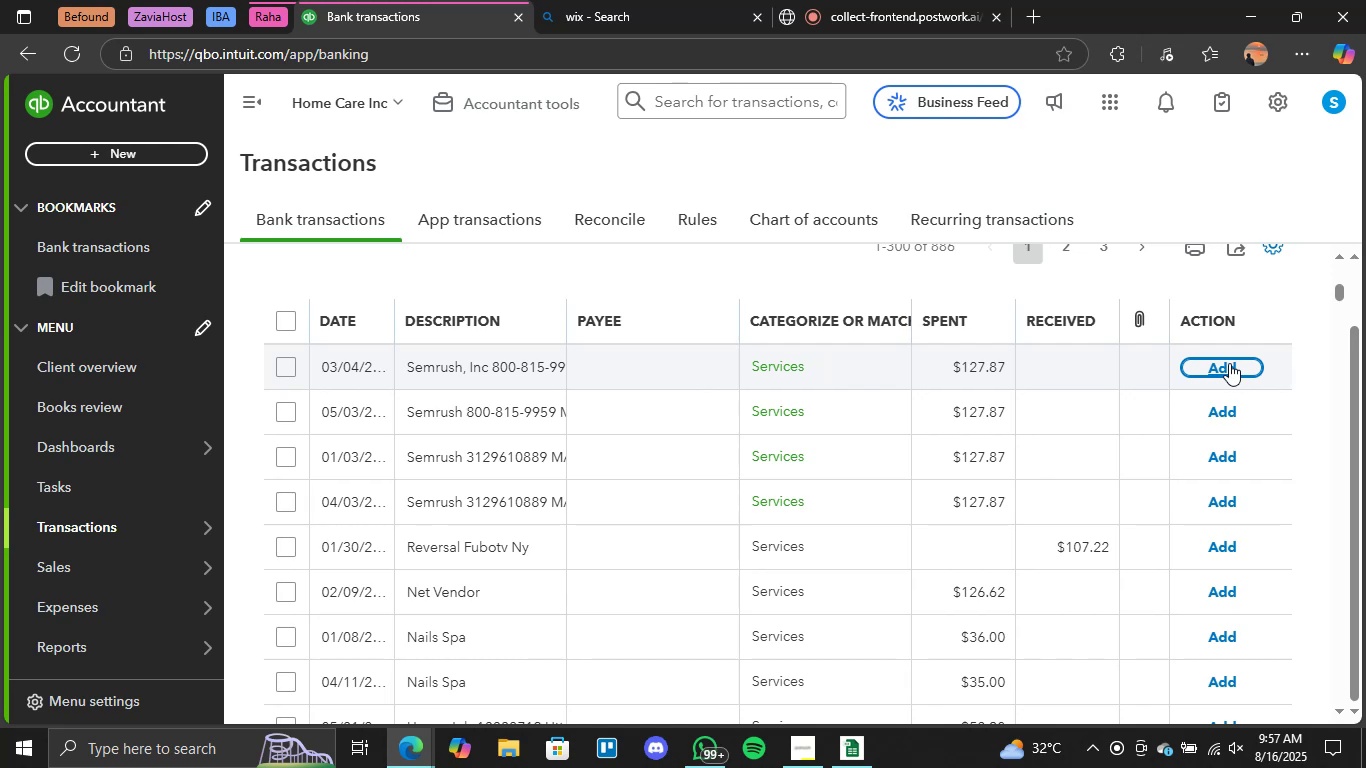 
wait(21.5)
 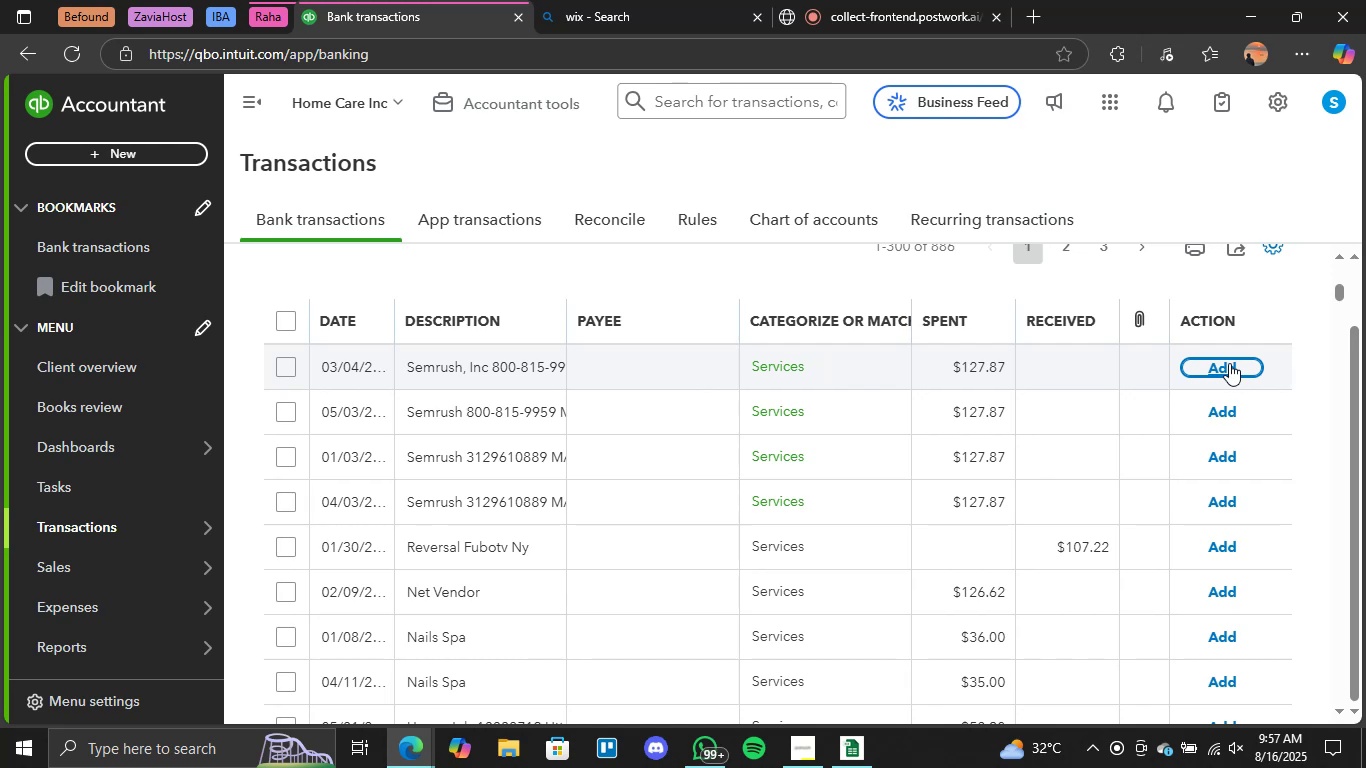 
left_click([1229, 363])
 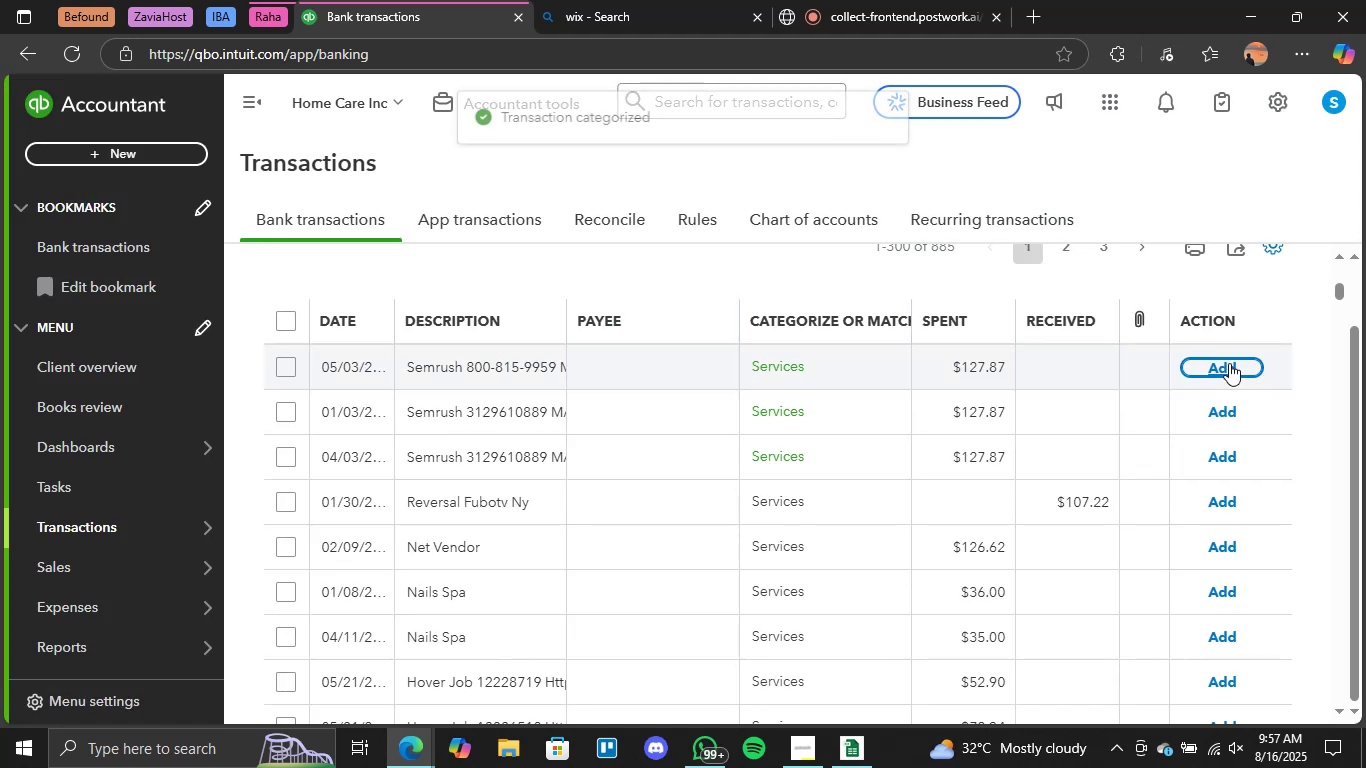 
wait(8.75)
 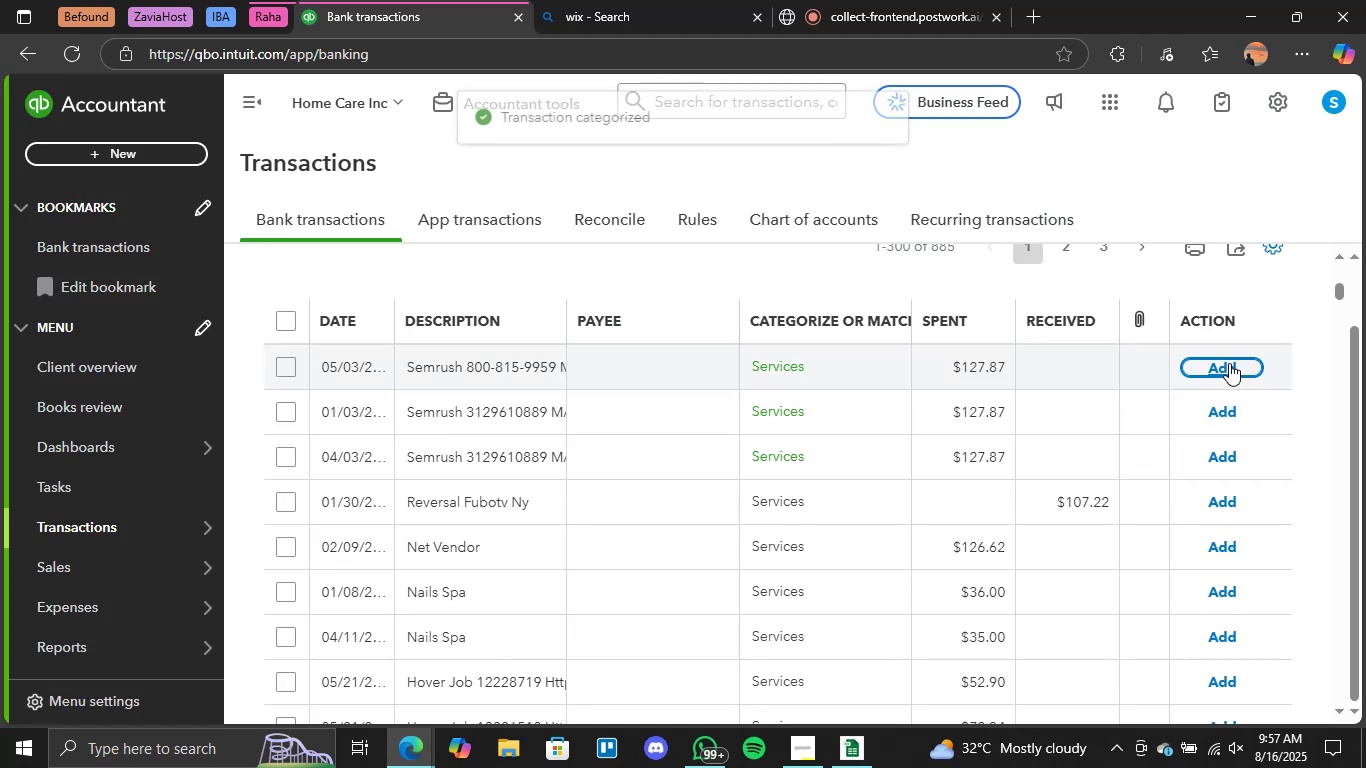 
left_click([778, 363])
 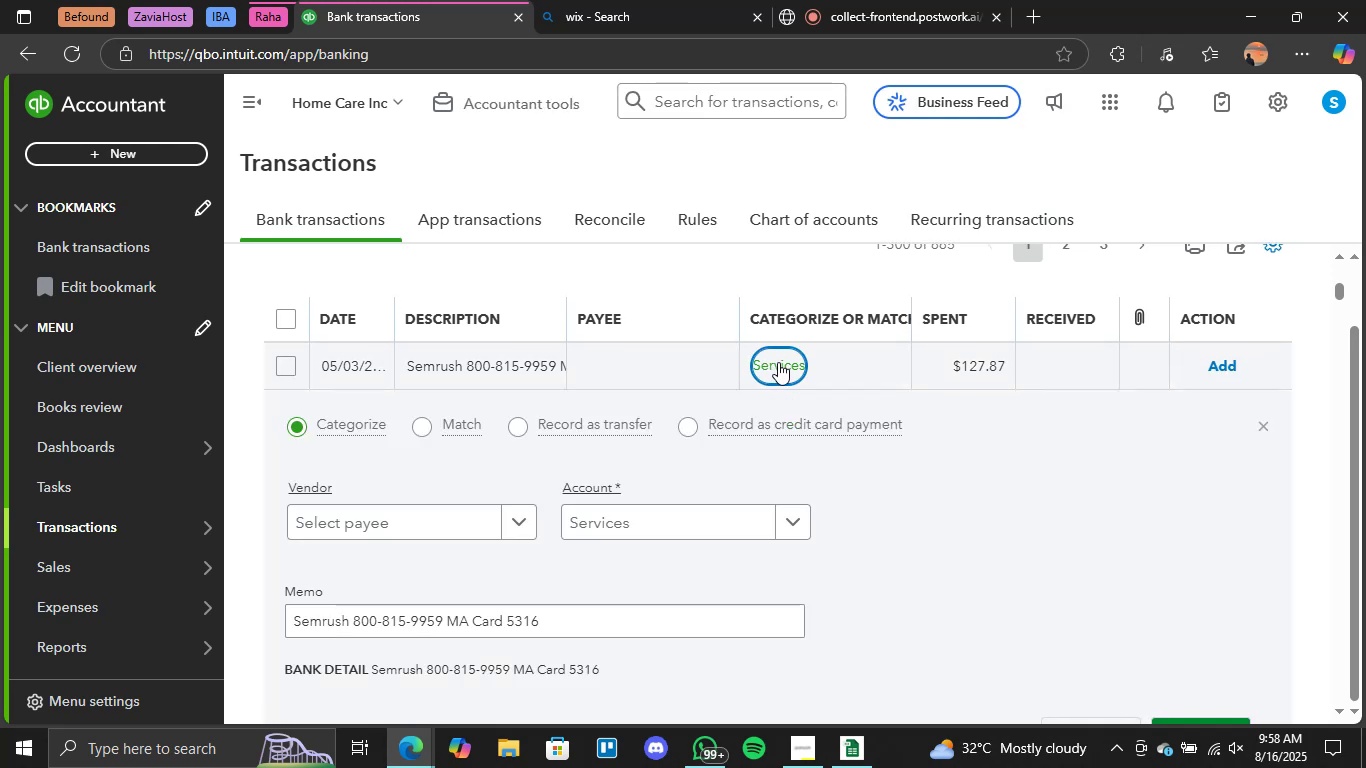 
scroll: coordinate [803, 473], scroll_direction: down, amount: 2.0
 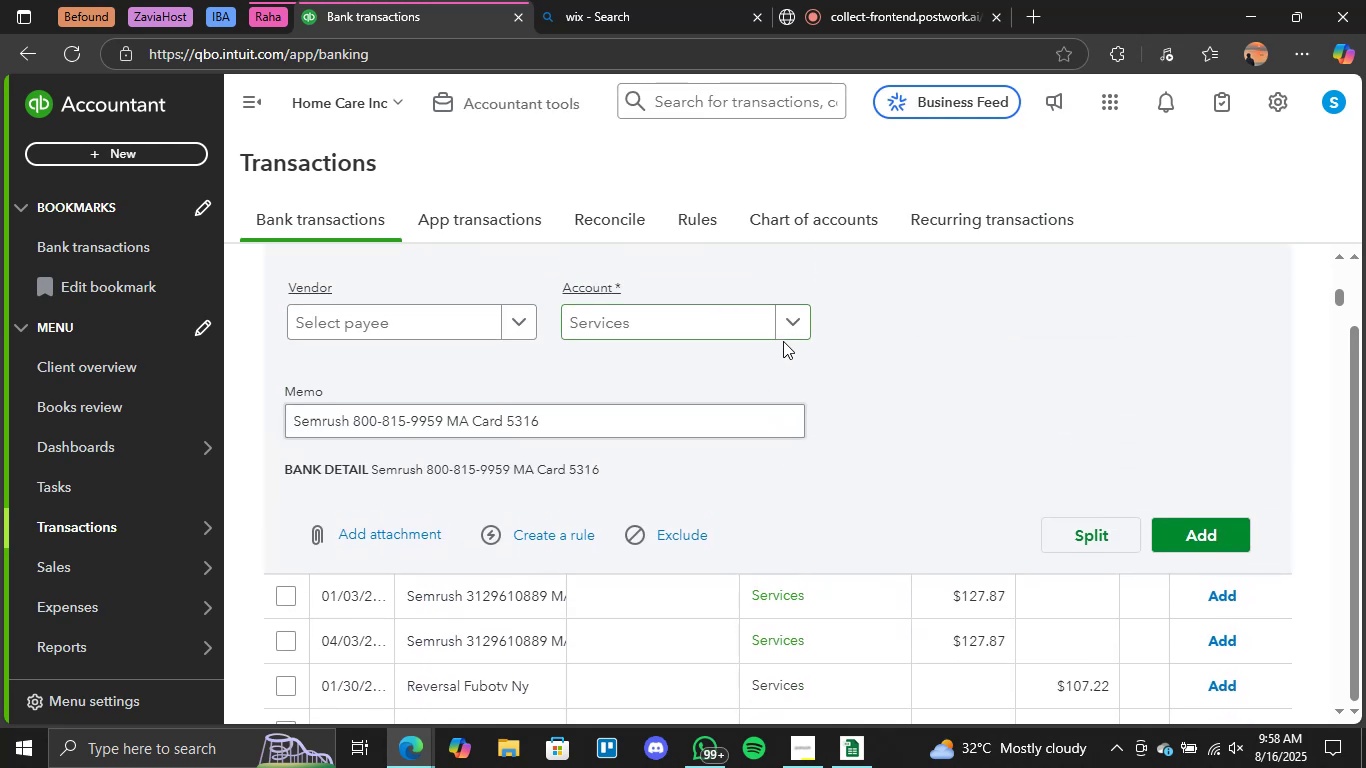 
left_click([786, 337])
 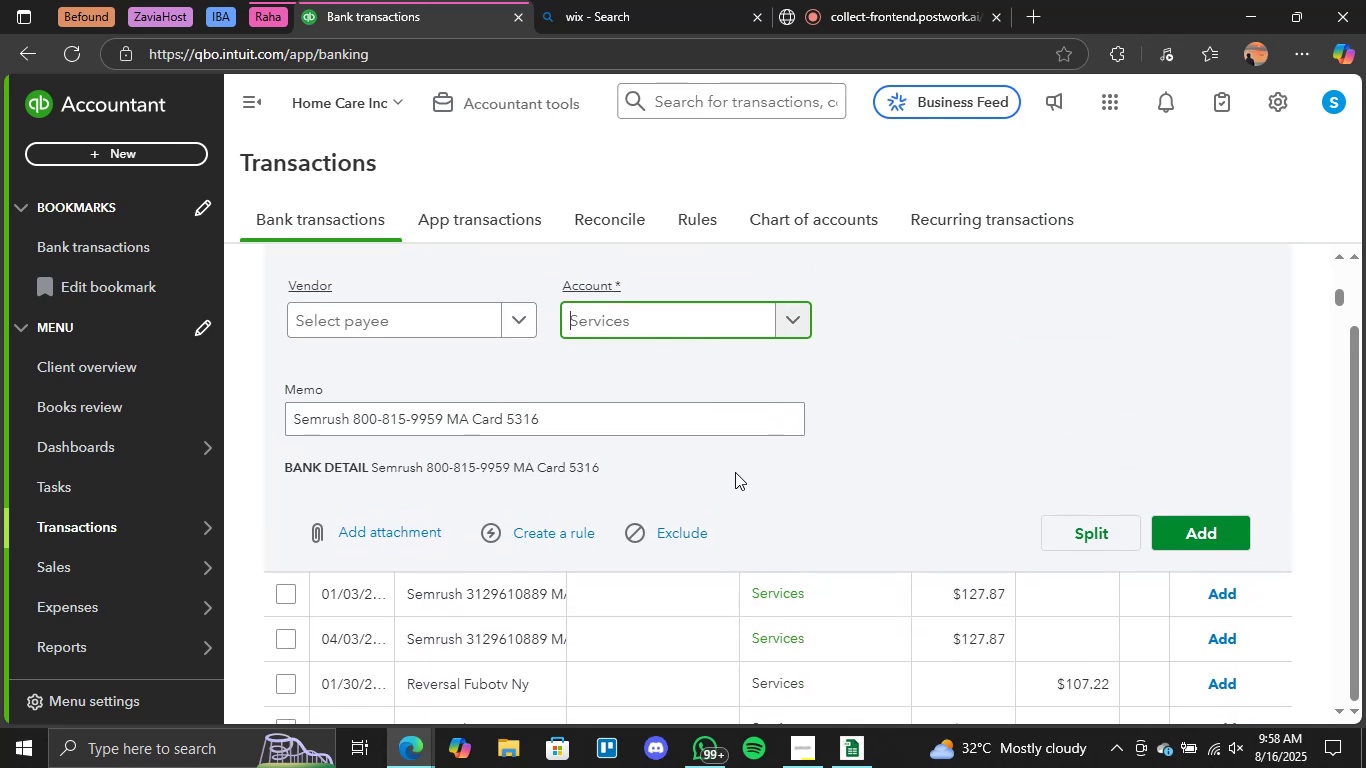 
scroll: coordinate [705, 500], scroll_direction: down, amount: 2.0
 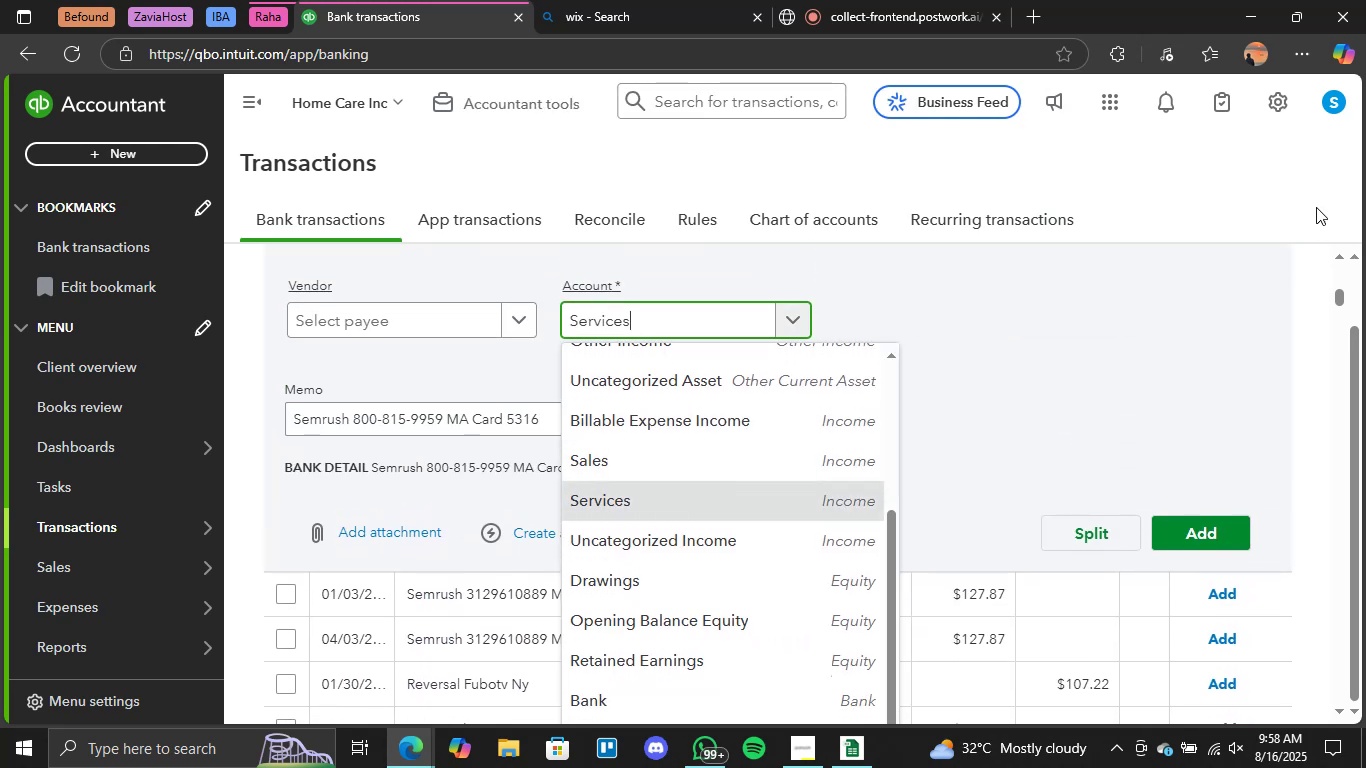 
left_click([1305, 208])
 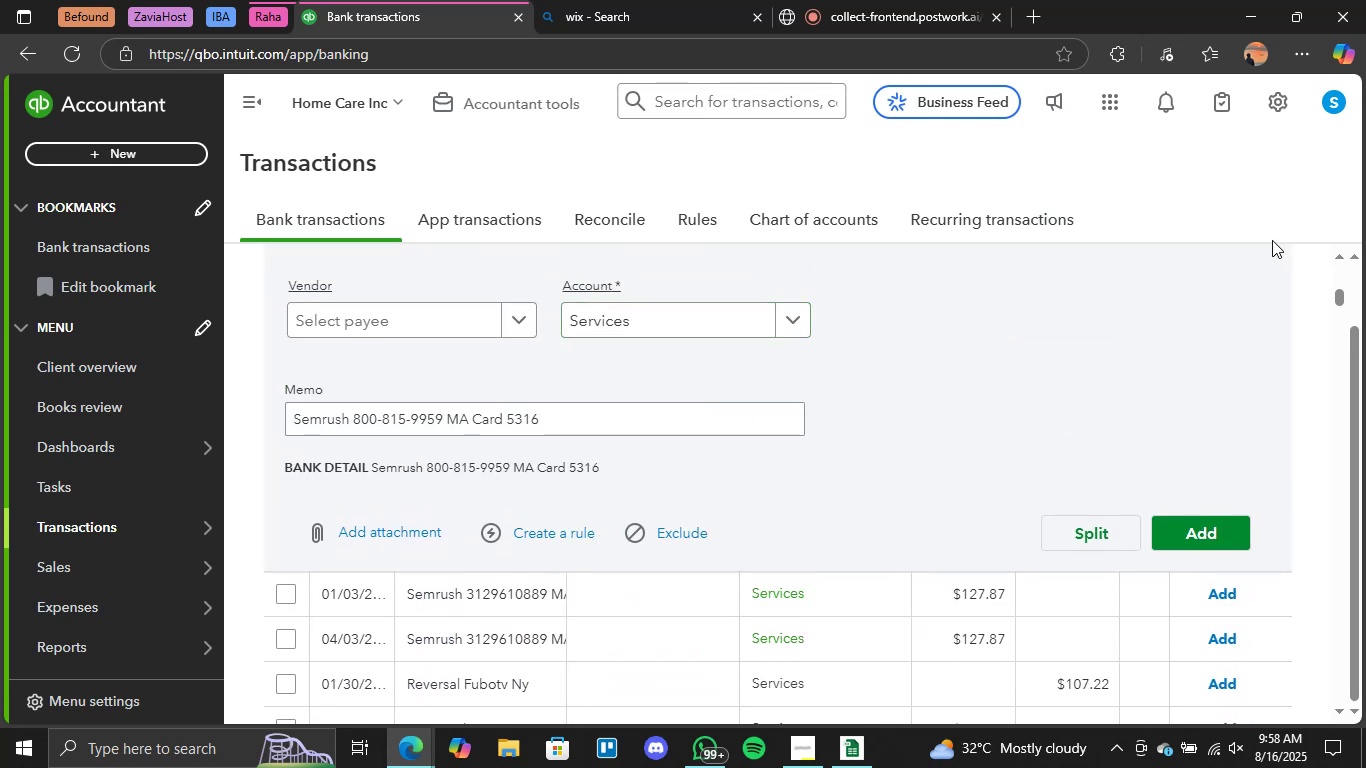 
scroll: coordinate [1245, 308], scroll_direction: up, amount: 2.0
 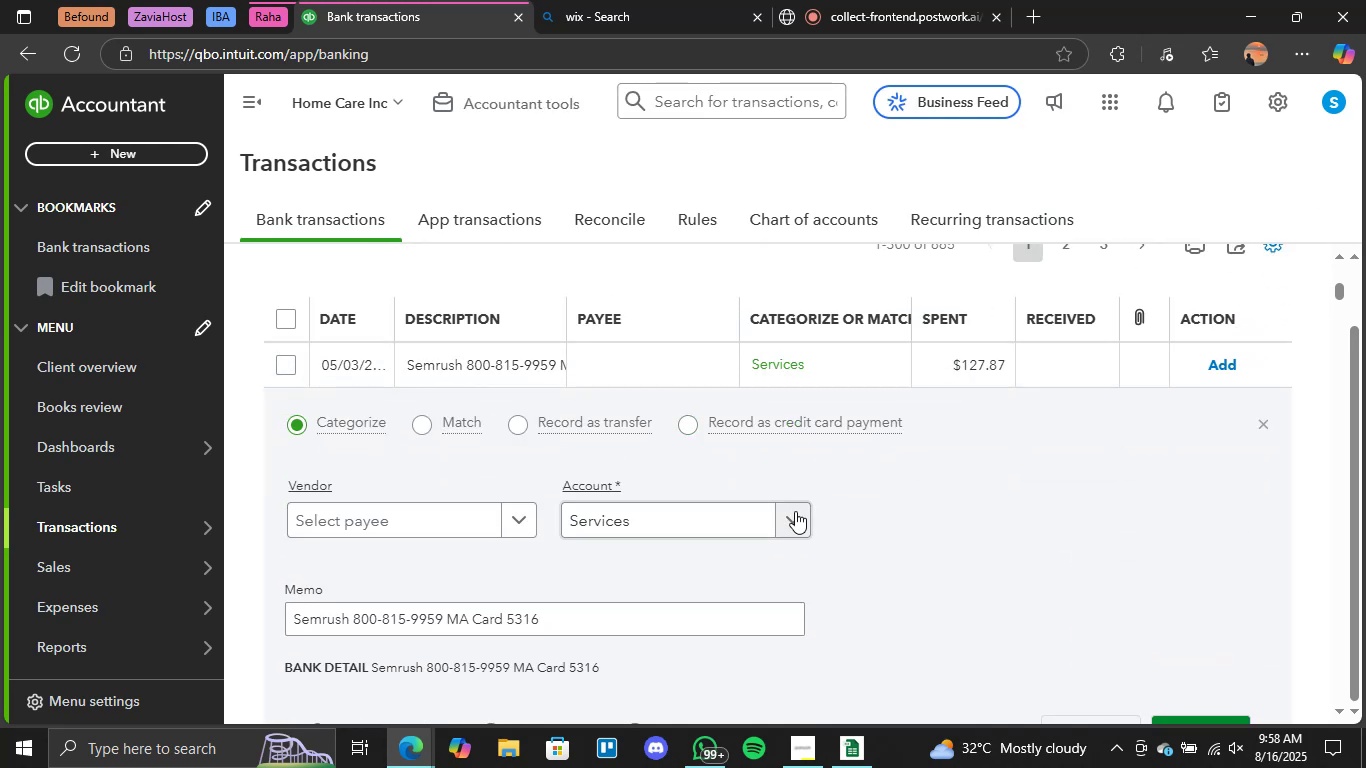 
left_click([794, 515])
 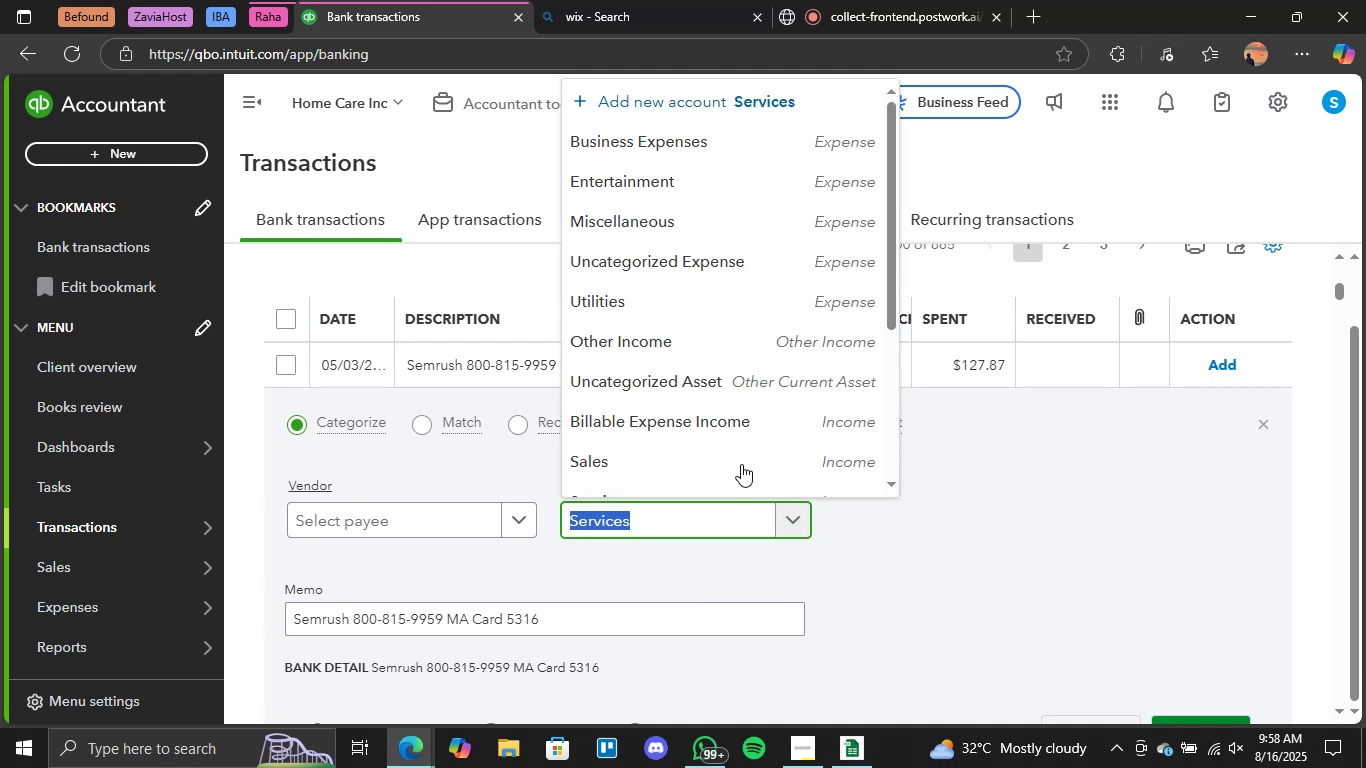 
scroll: coordinate [733, 387], scroll_direction: down, amount: 2.0
 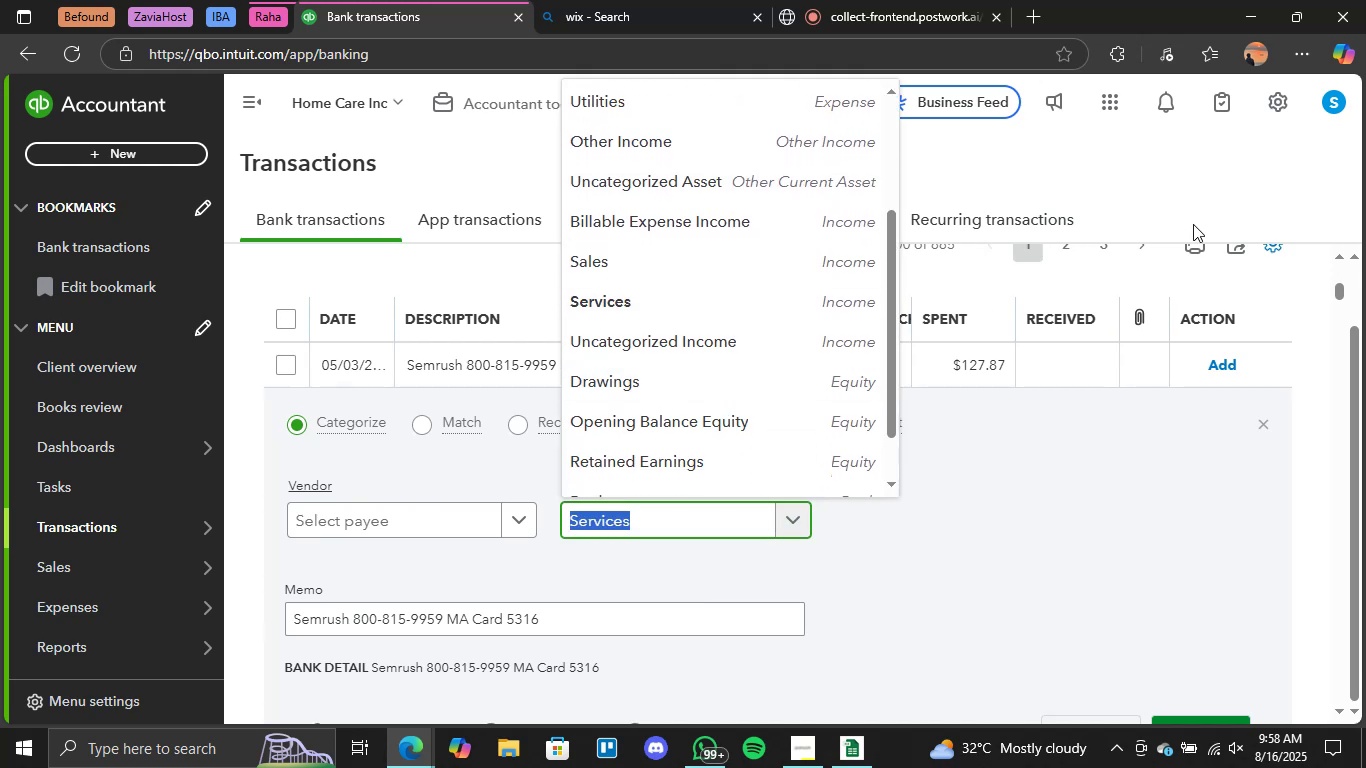 
left_click([1191, 219])
 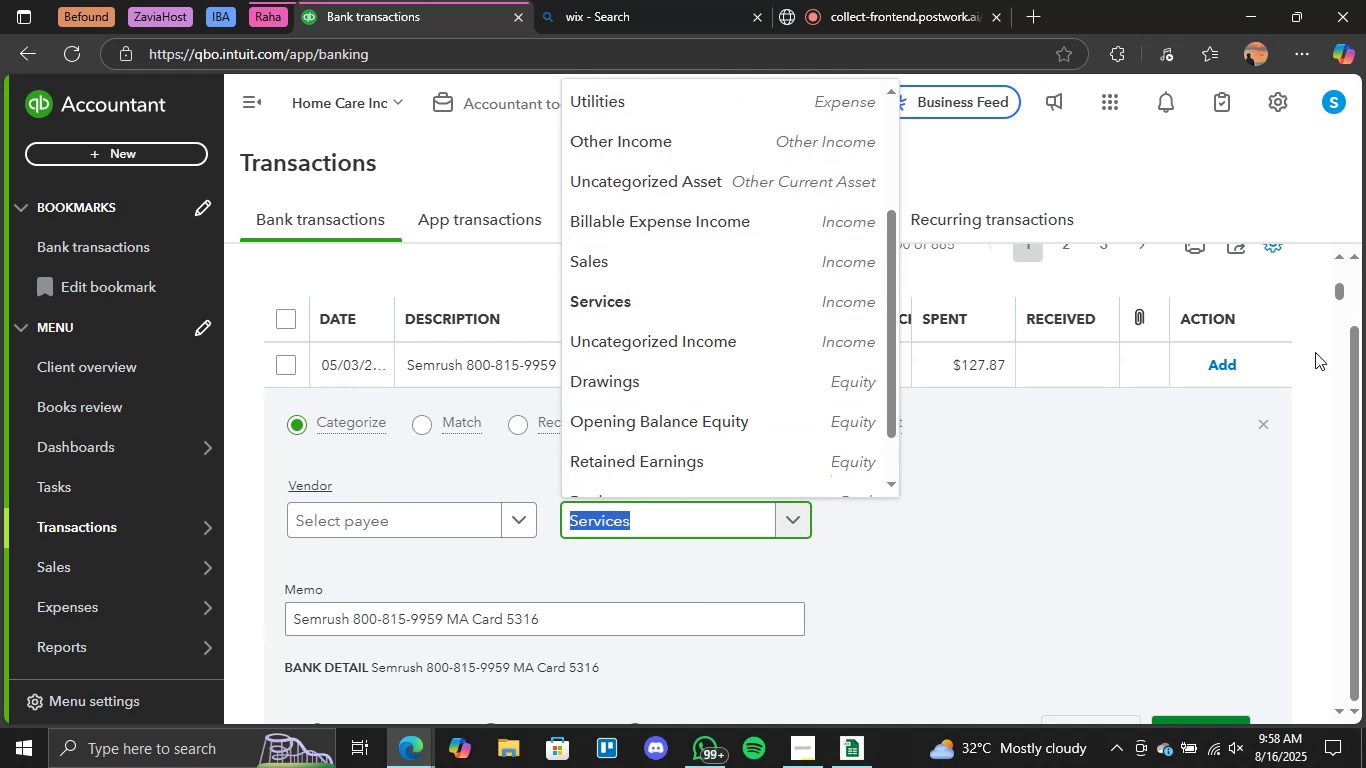 
left_click([1315, 353])
 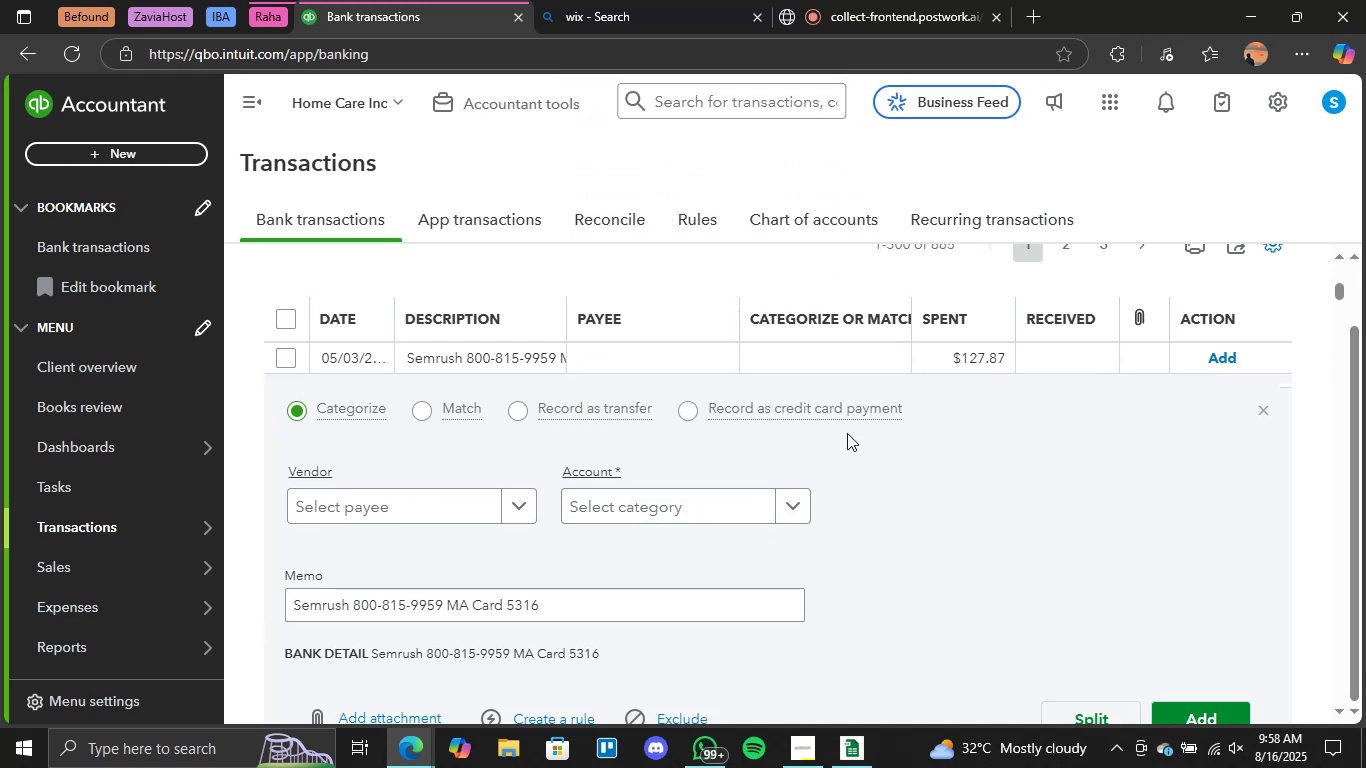 
scroll: coordinate [797, 433], scroll_direction: down, amount: 1.0
 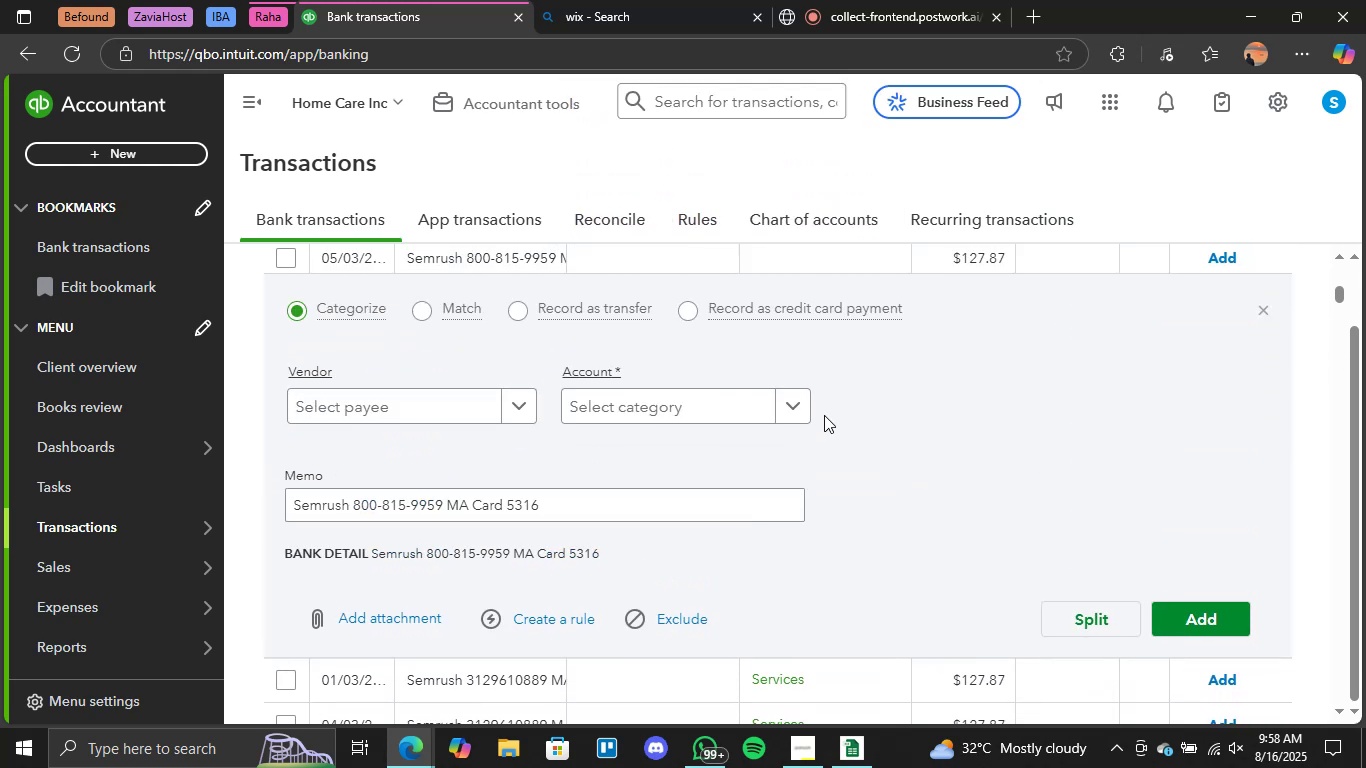 
scroll: coordinate [841, 399], scroll_direction: up, amount: 2.0
 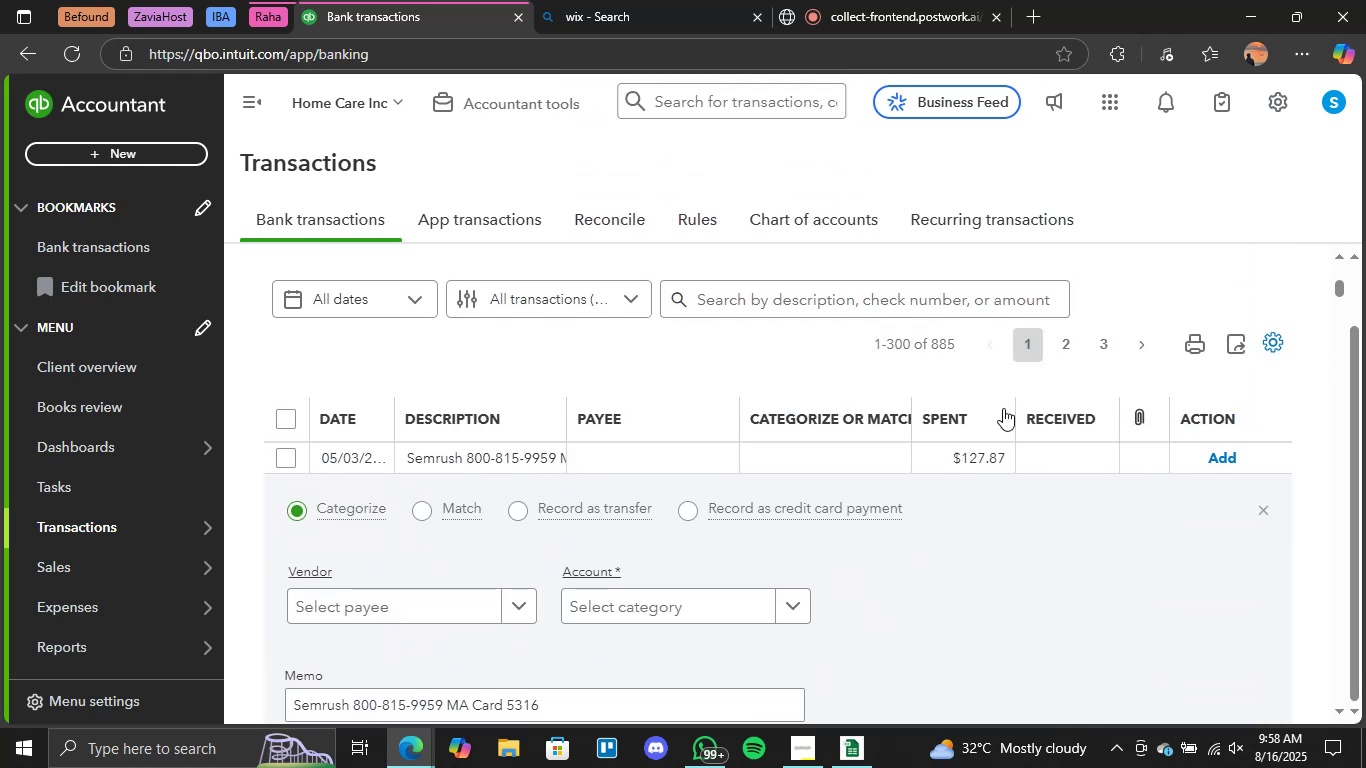 
scroll: coordinate [1147, 431], scroll_direction: down, amount: 1.0
 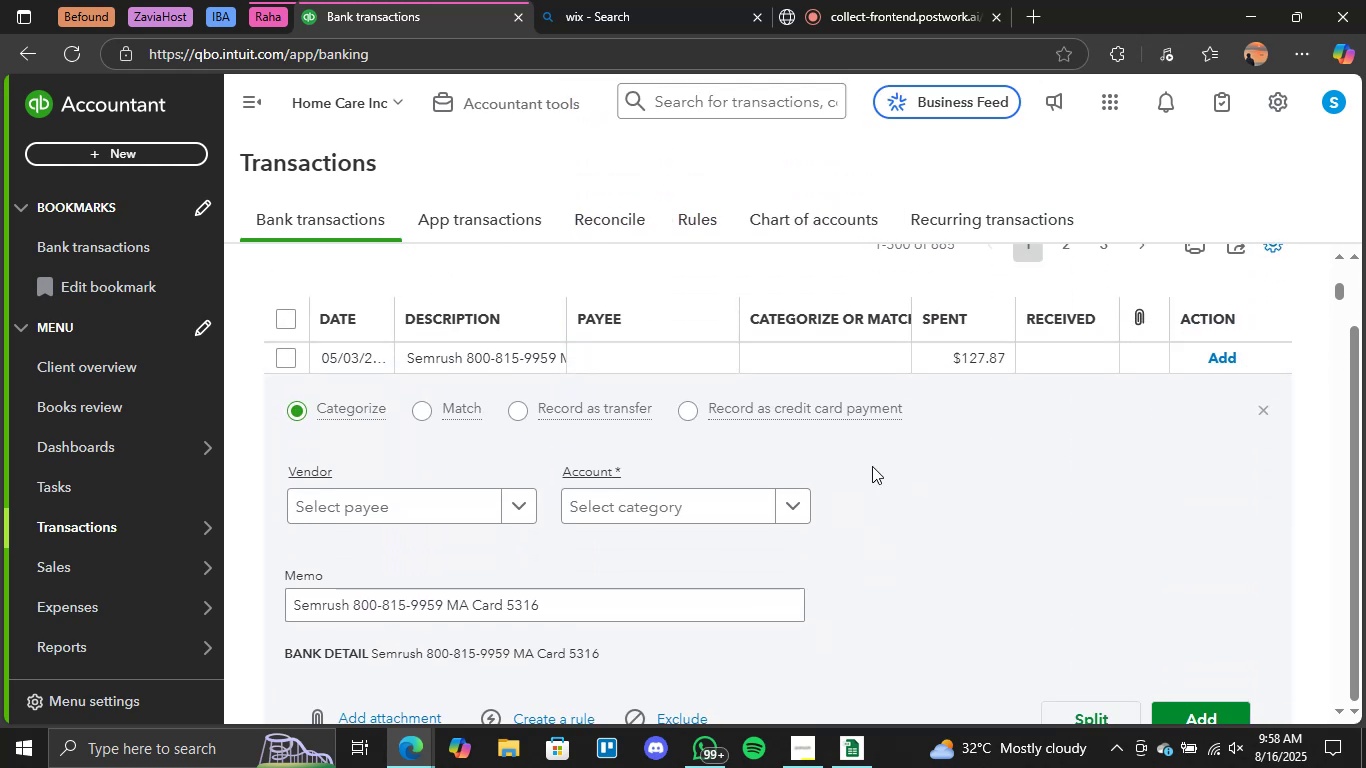 
left_click([788, 496])
 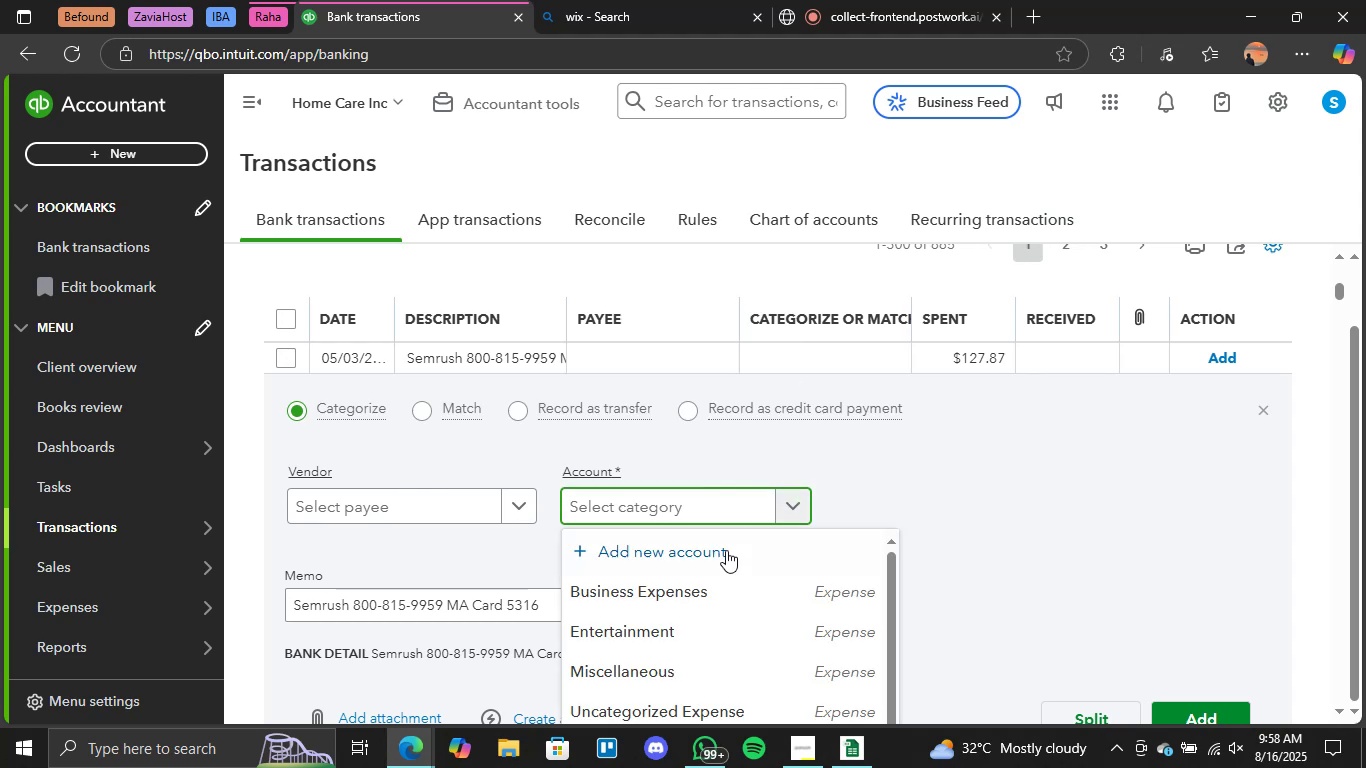 
scroll: coordinate [706, 572], scroll_direction: down, amount: 4.0
 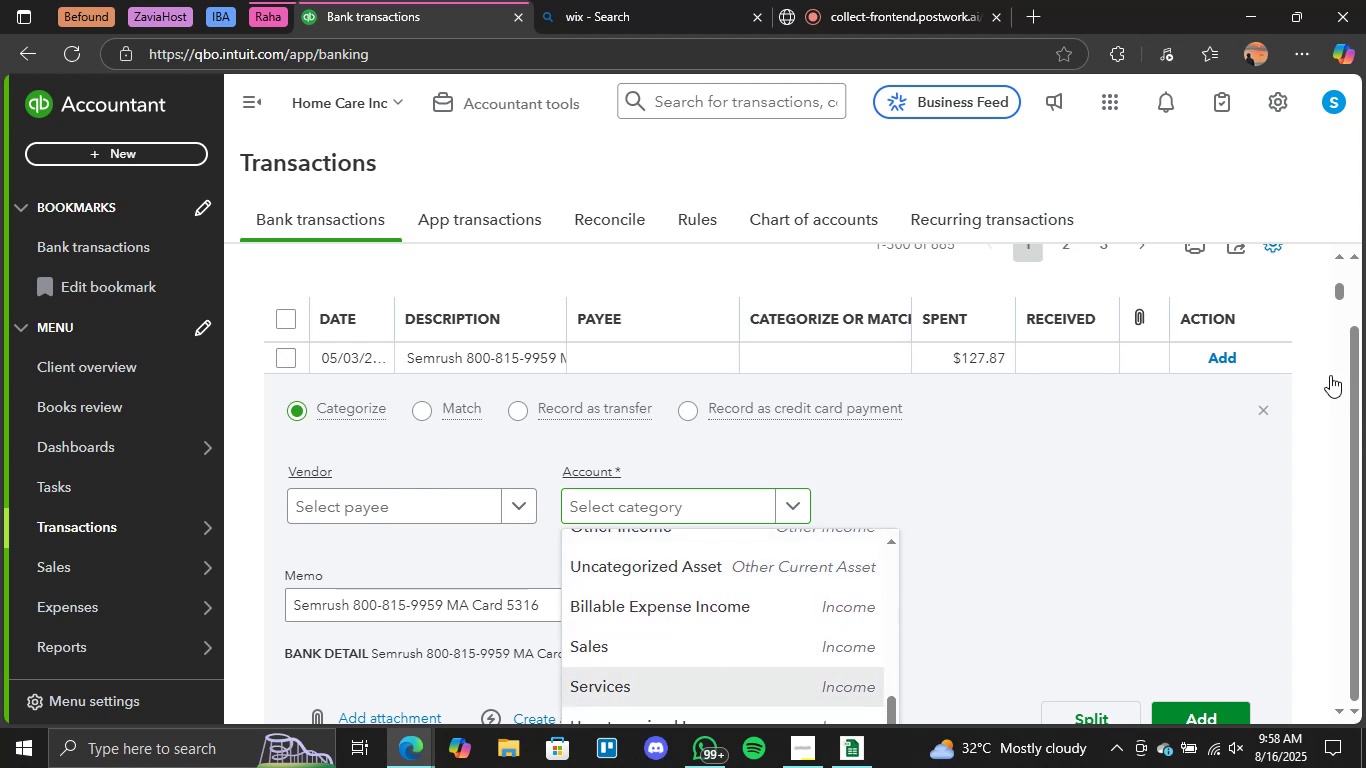 
left_click([1308, 371])
 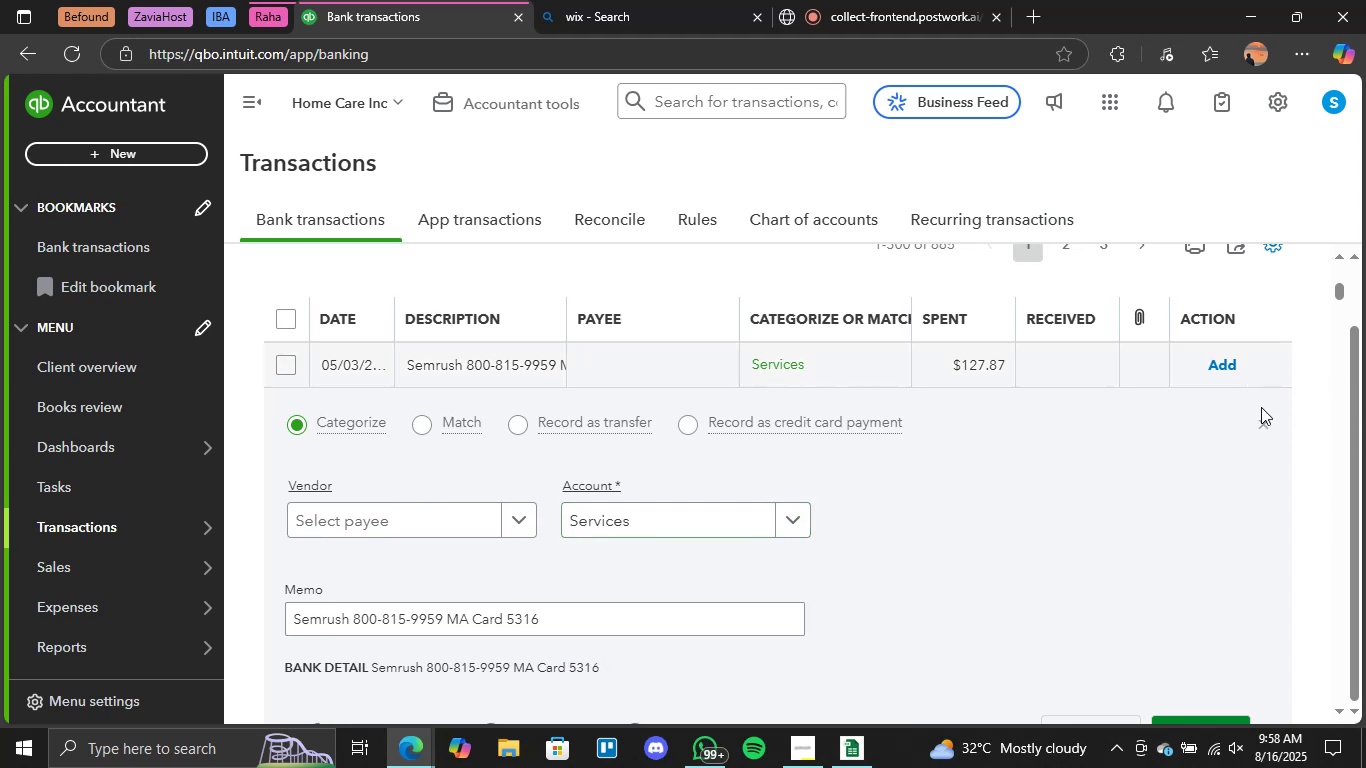 
left_click([1259, 428])
 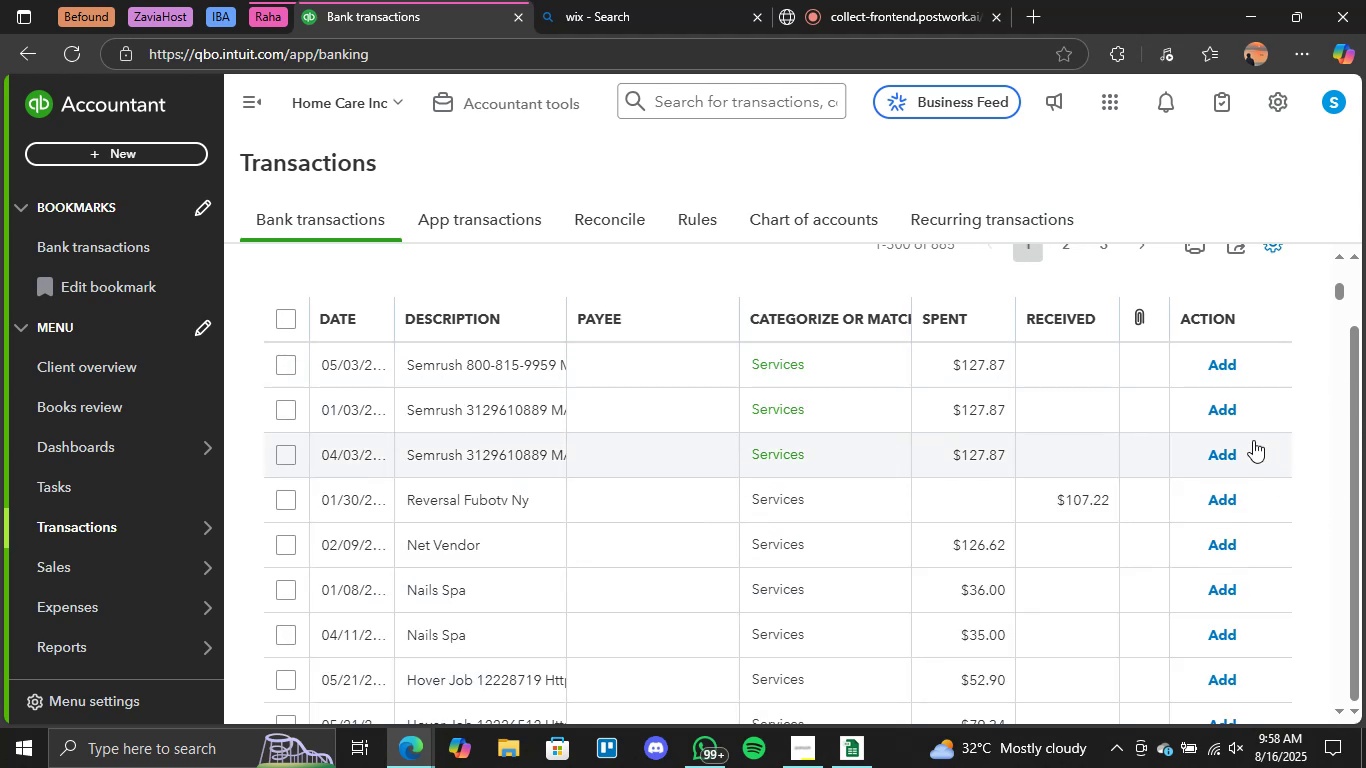 
scroll: coordinate [1212, 444], scroll_direction: down, amount: 52.0
 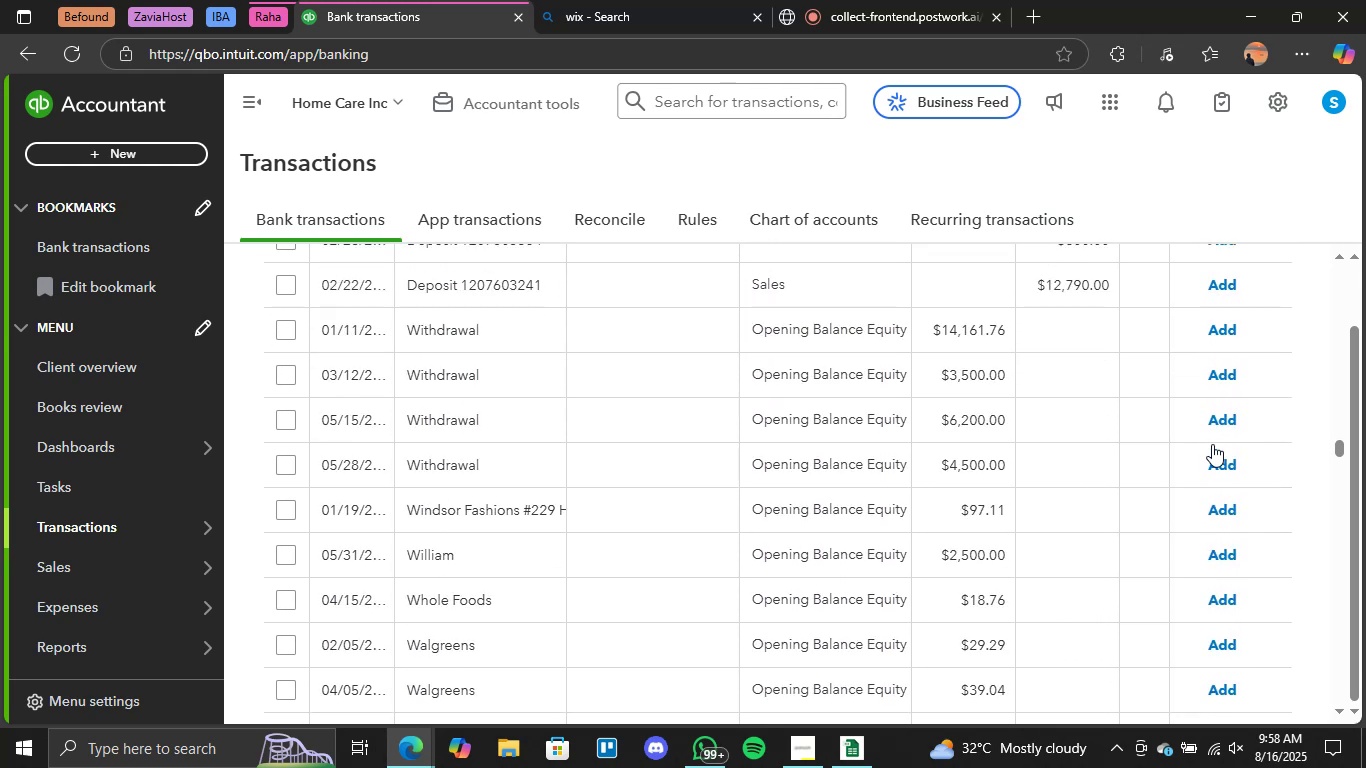 
scroll: coordinate [1213, 442], scroll_direction: up, amount: 53.0
 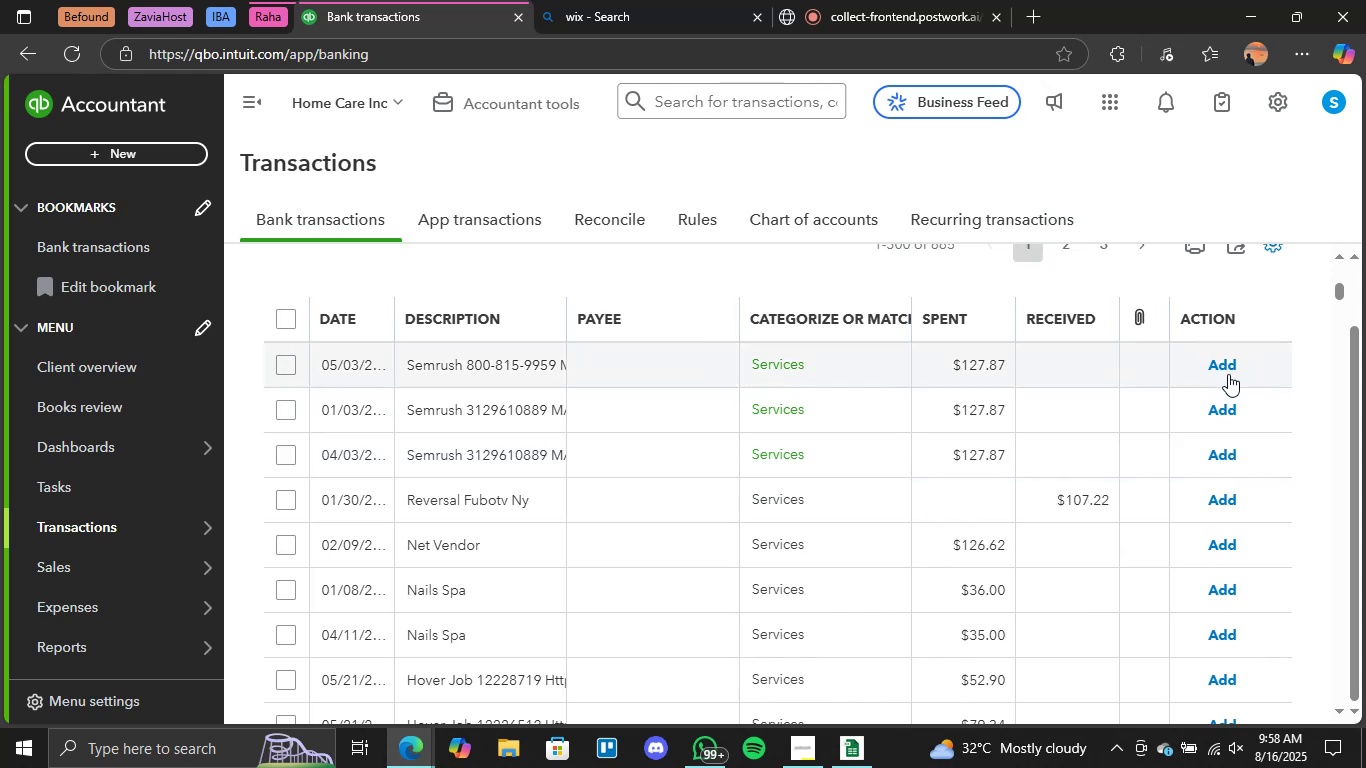 
left_click([1228, 374])
 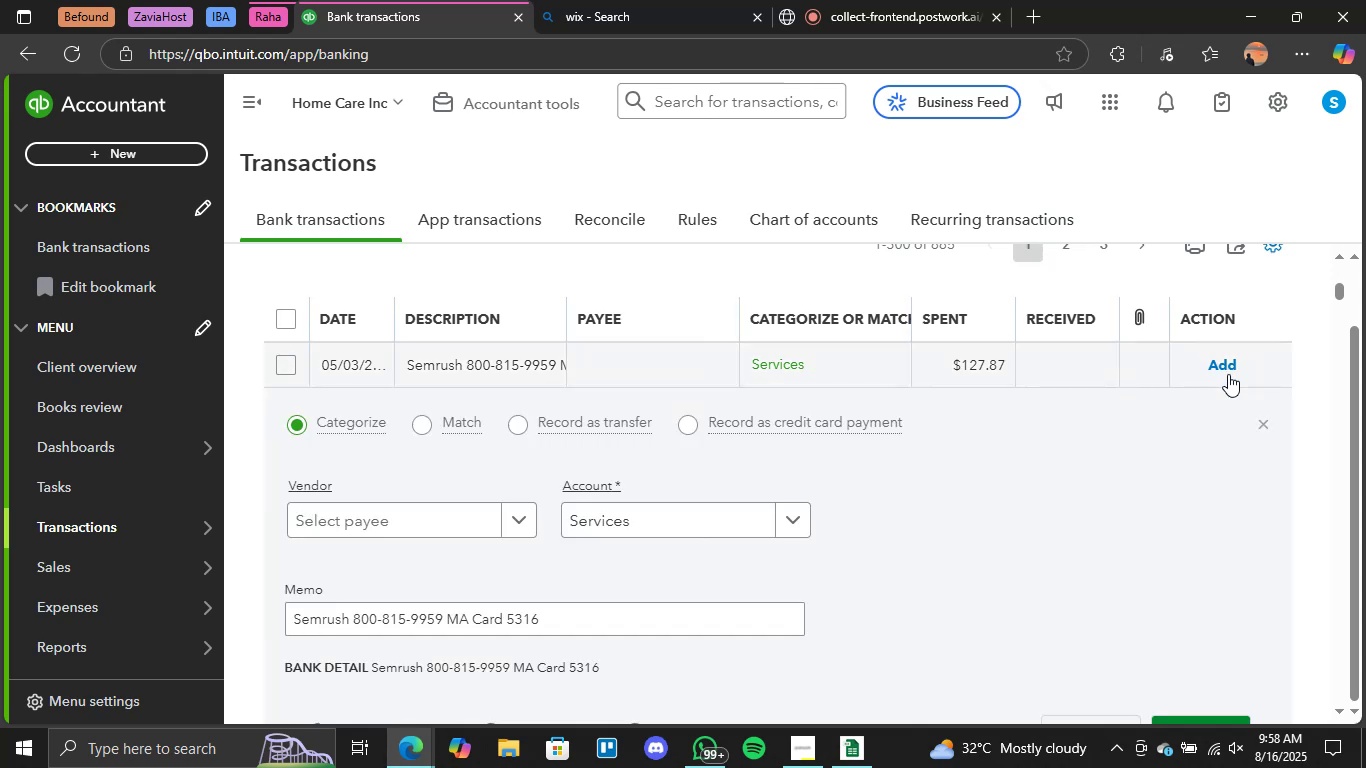 
left_click([1228, 366])
 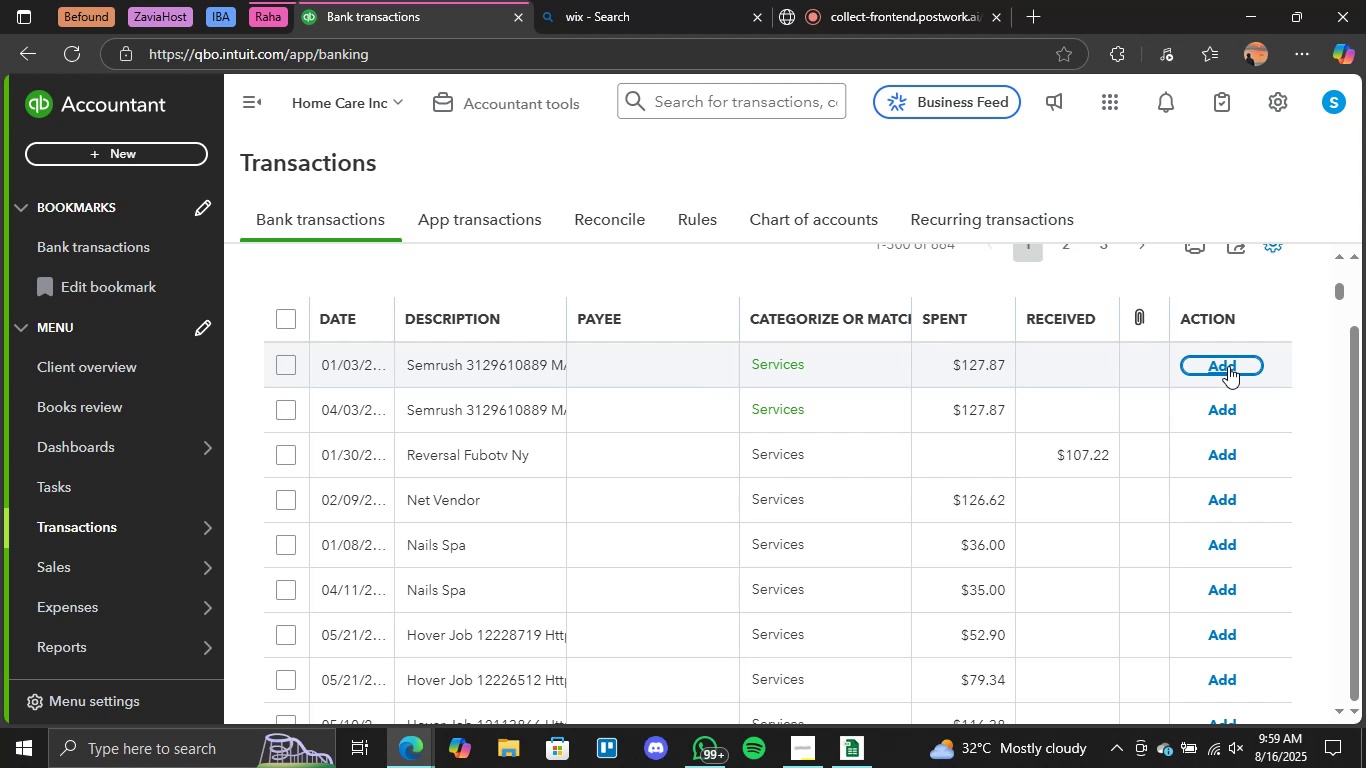 
wait(36.07)
 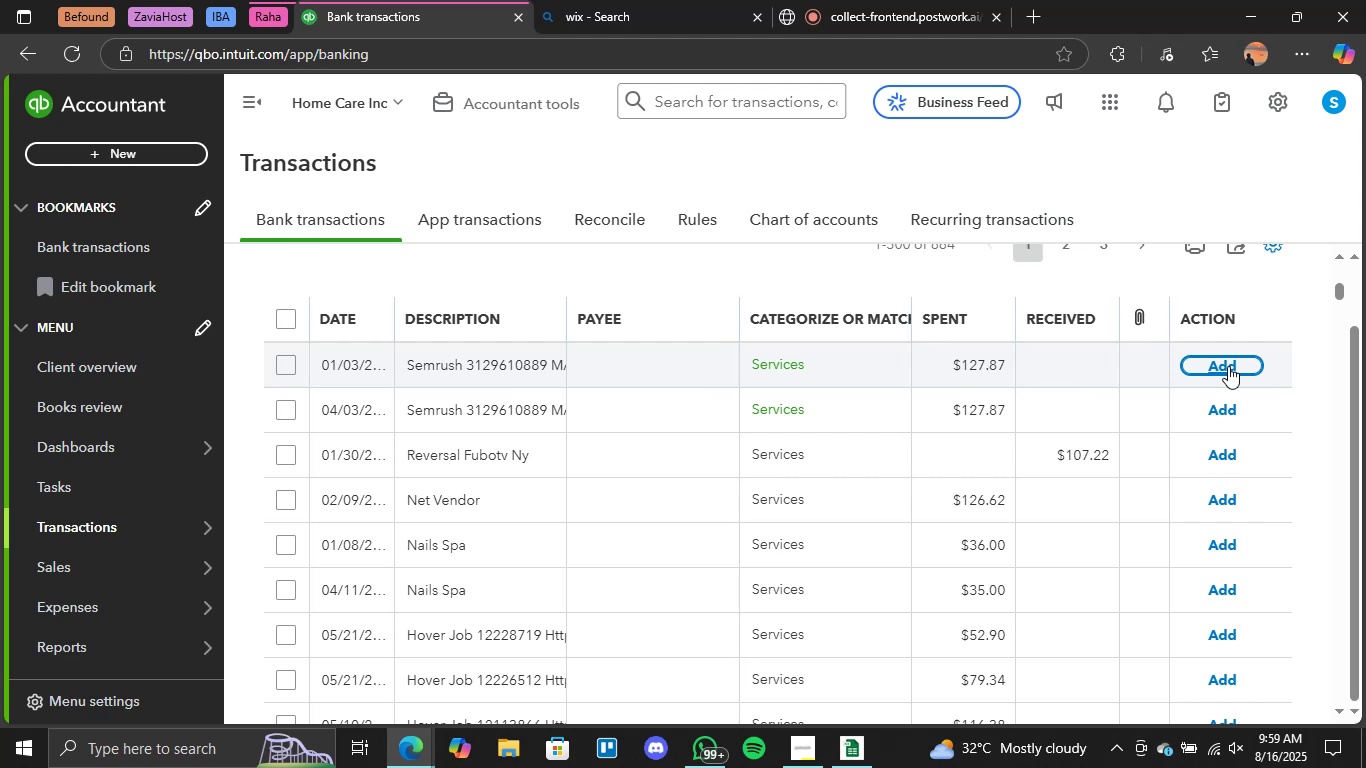 
left_click([1228, 366])
 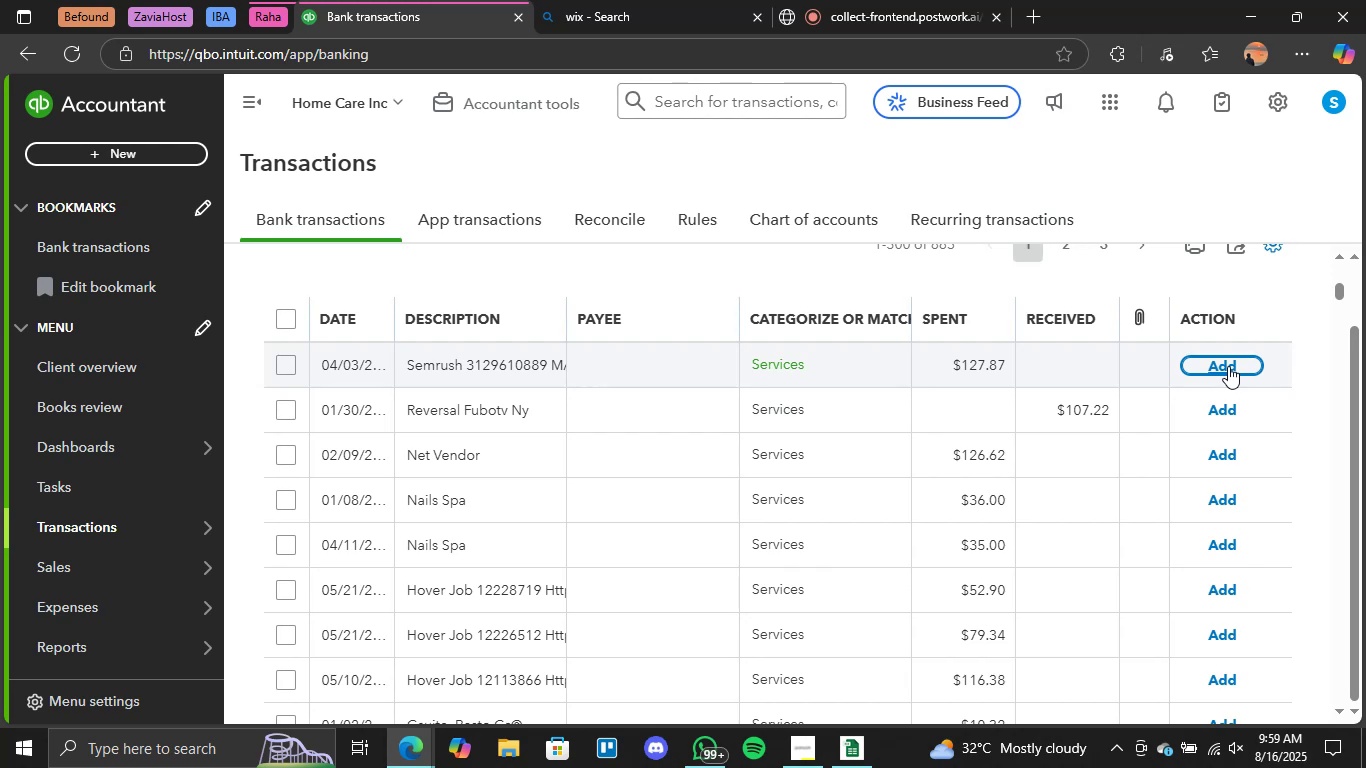 
wait(37.56)
 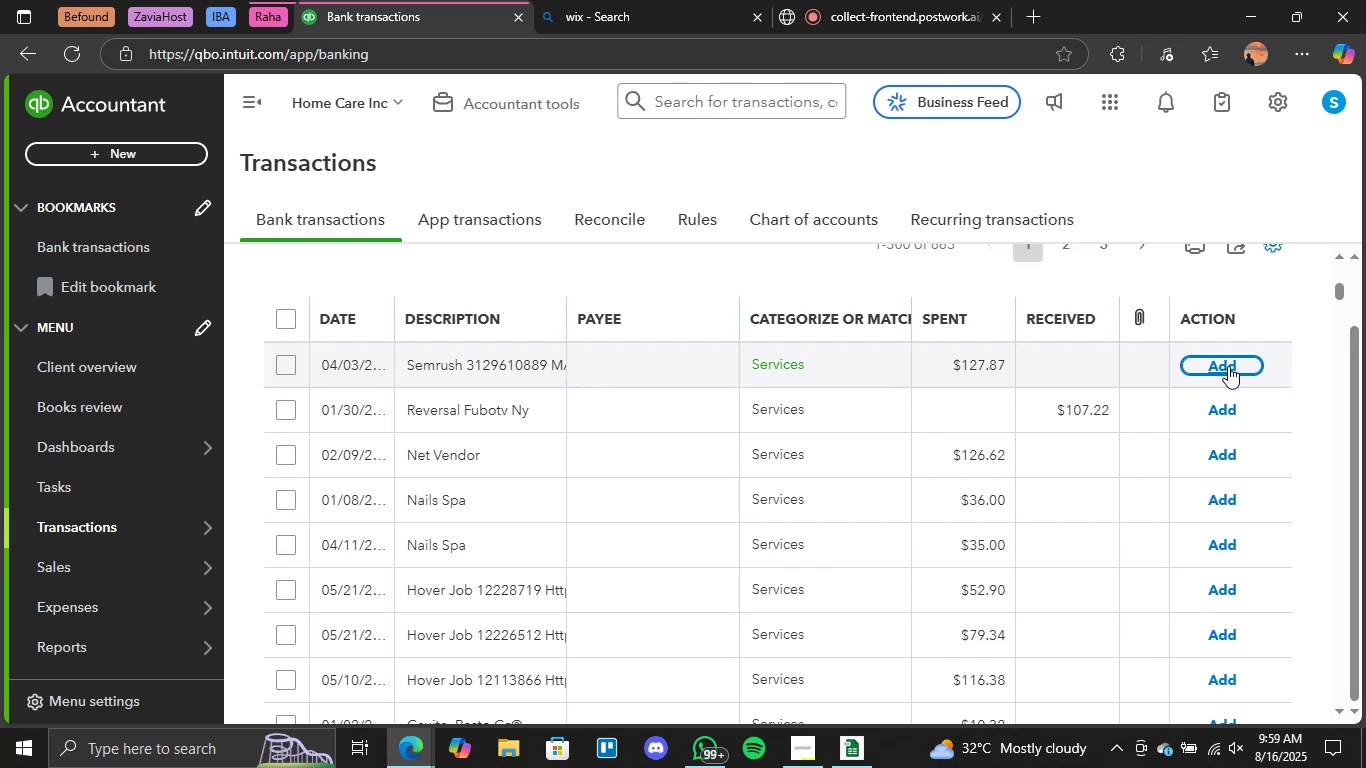 
left_click([1228, 366])
 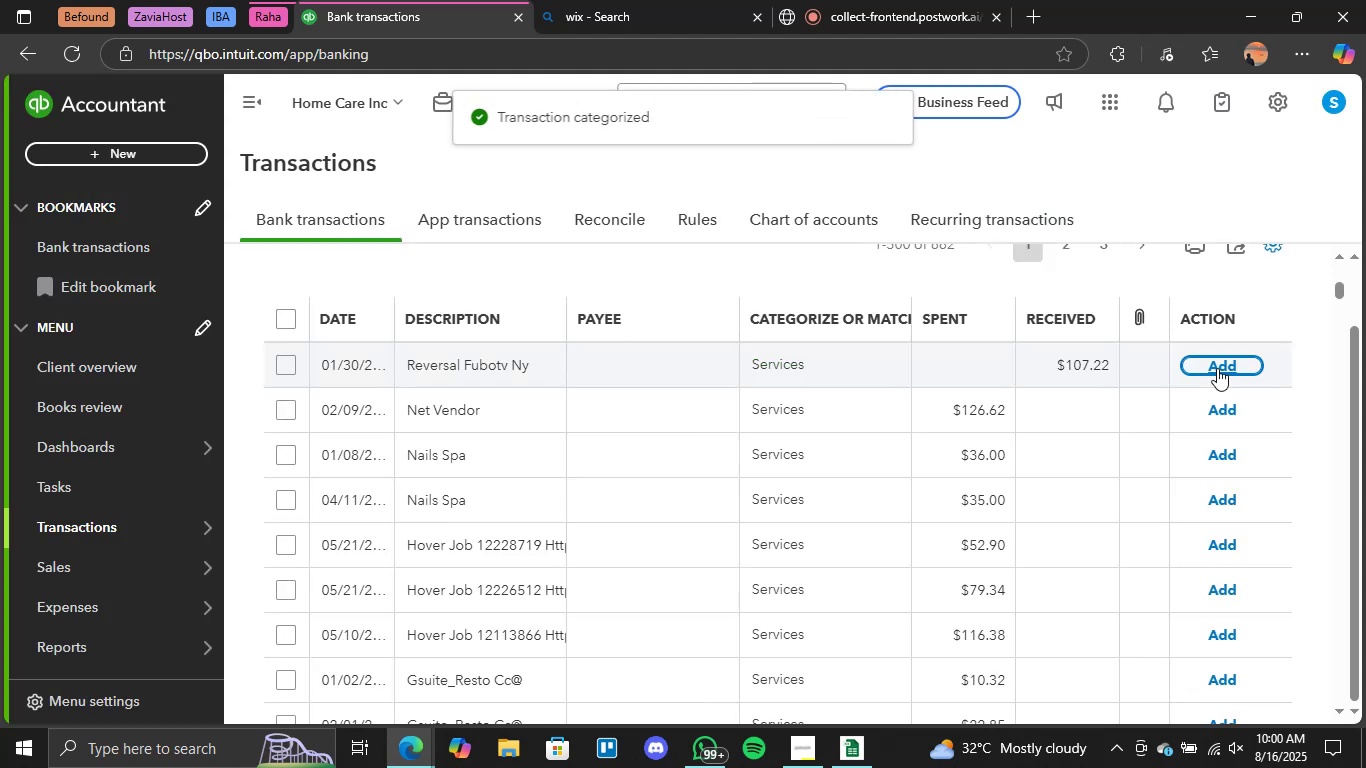 
wait(6.03)
 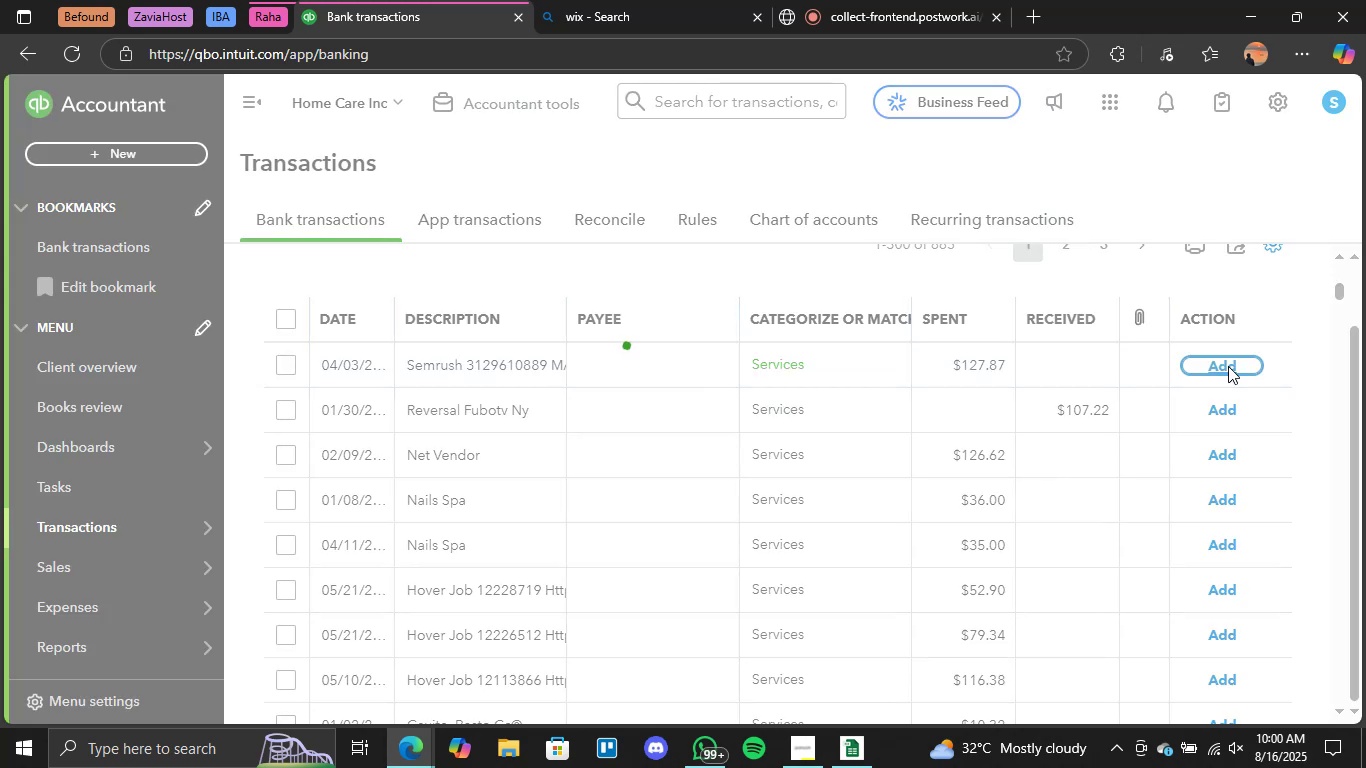 
left_click([1239, 360])
 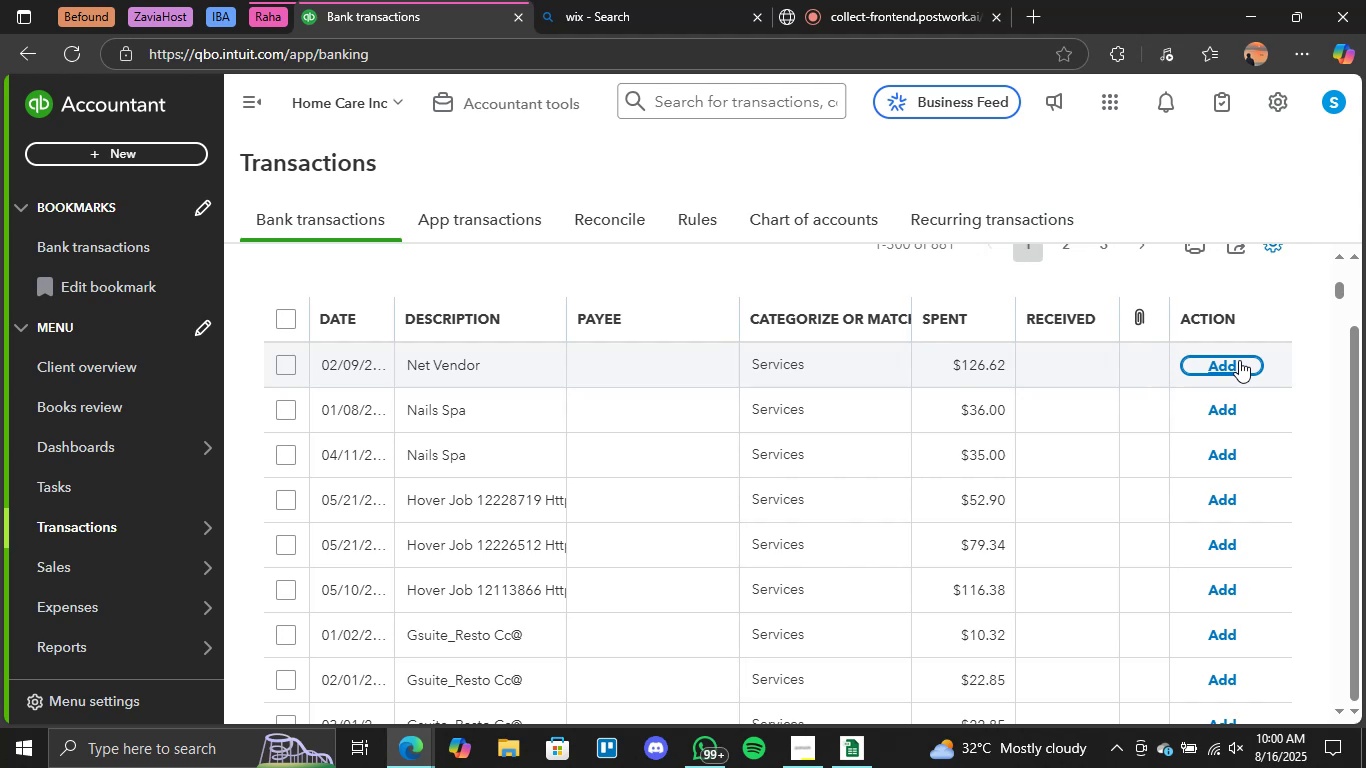 
wait(54.13)
 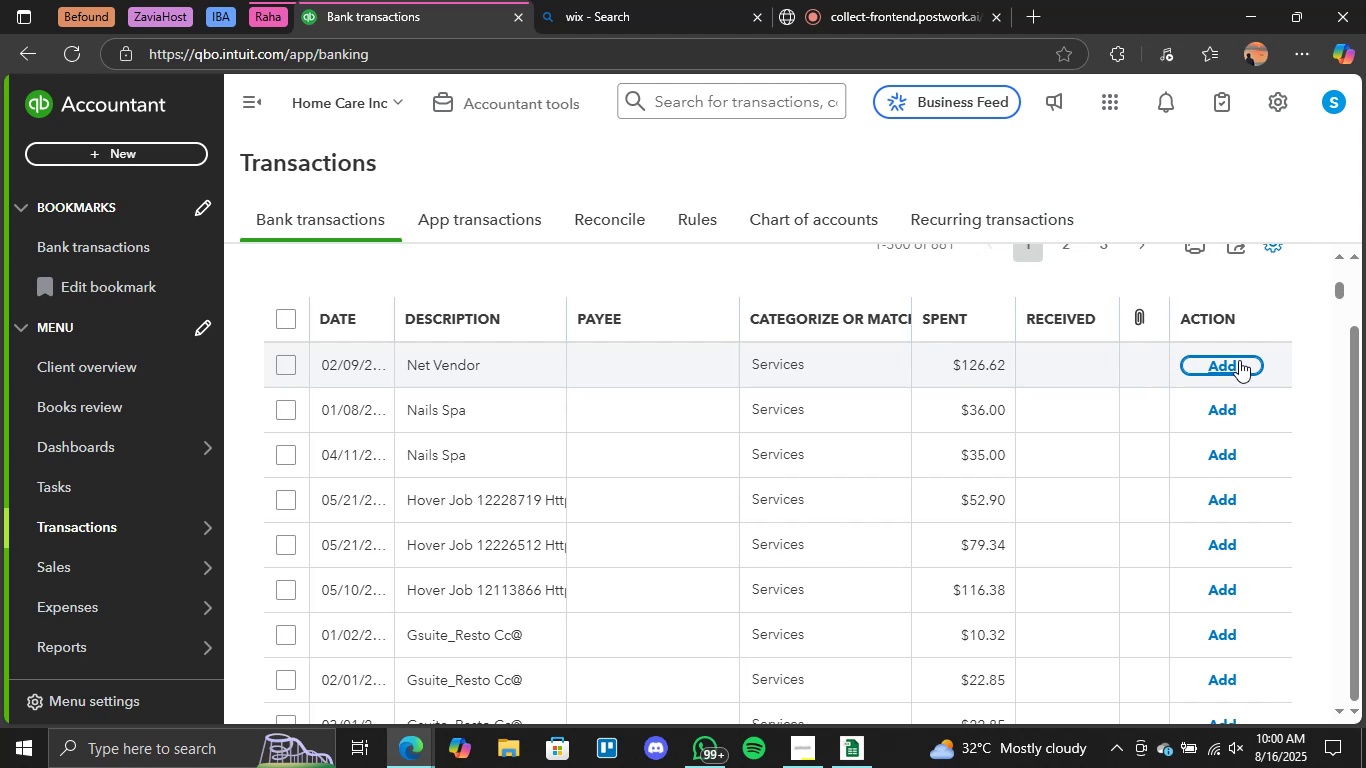 
left_click([442, 367])
 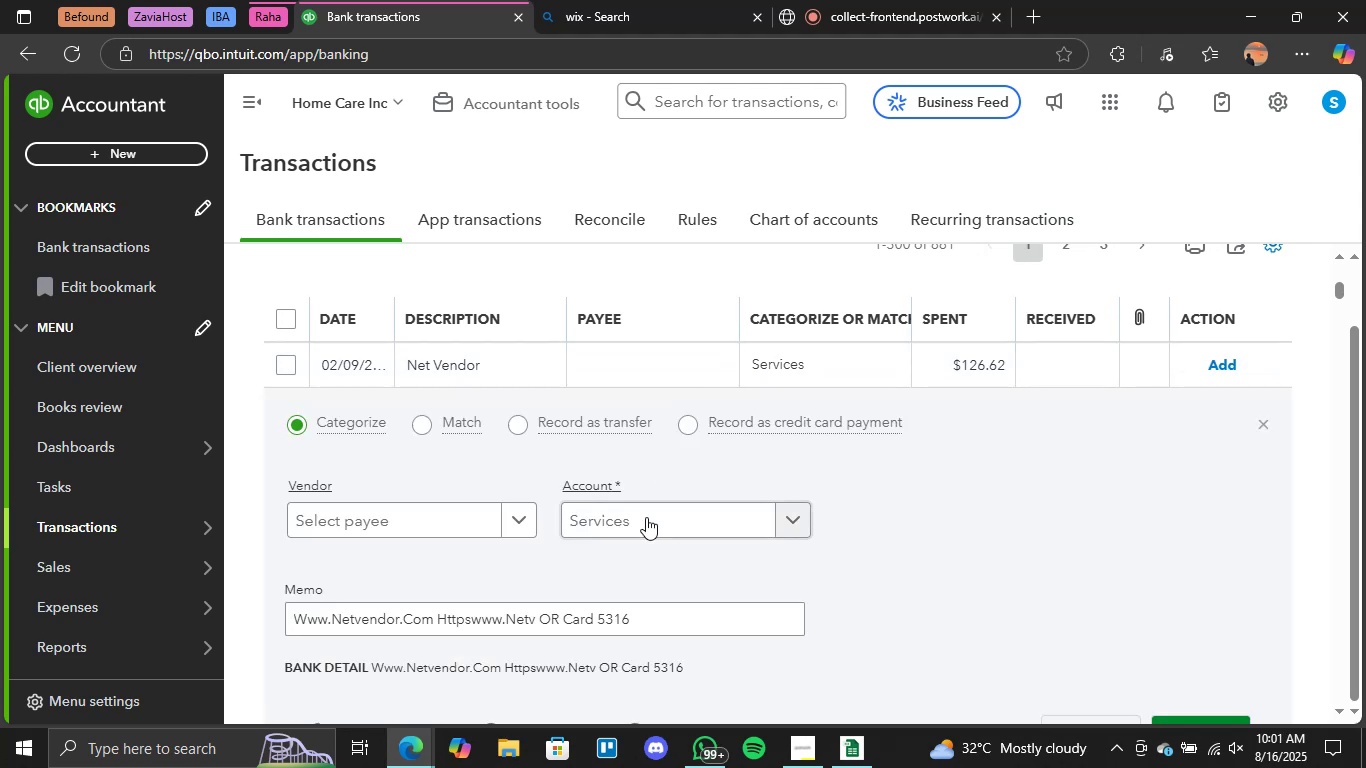 
scroll: coordinate [653, 541], scroll_direction: down, amount: 2.0
 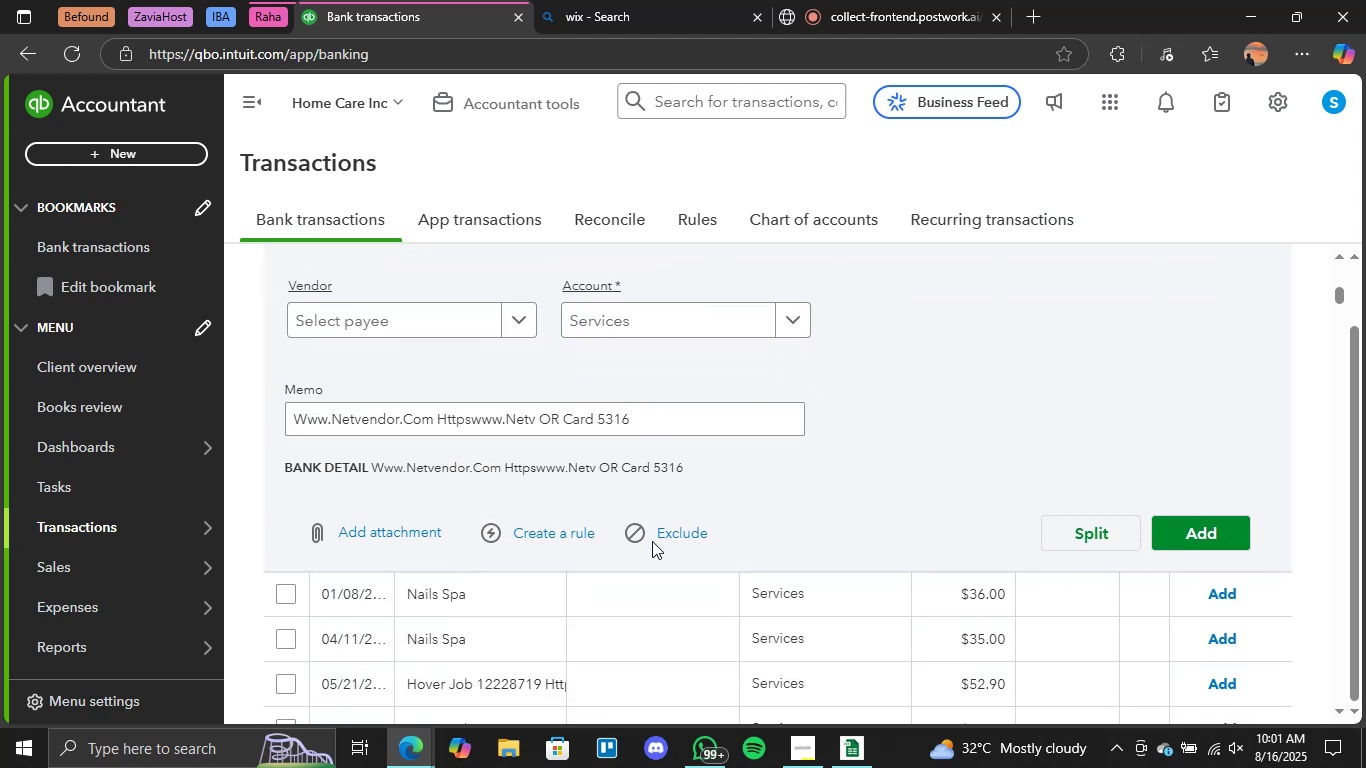 
scroll: coordinate [652, 541], scroll_direction: up, amount: 3.0
 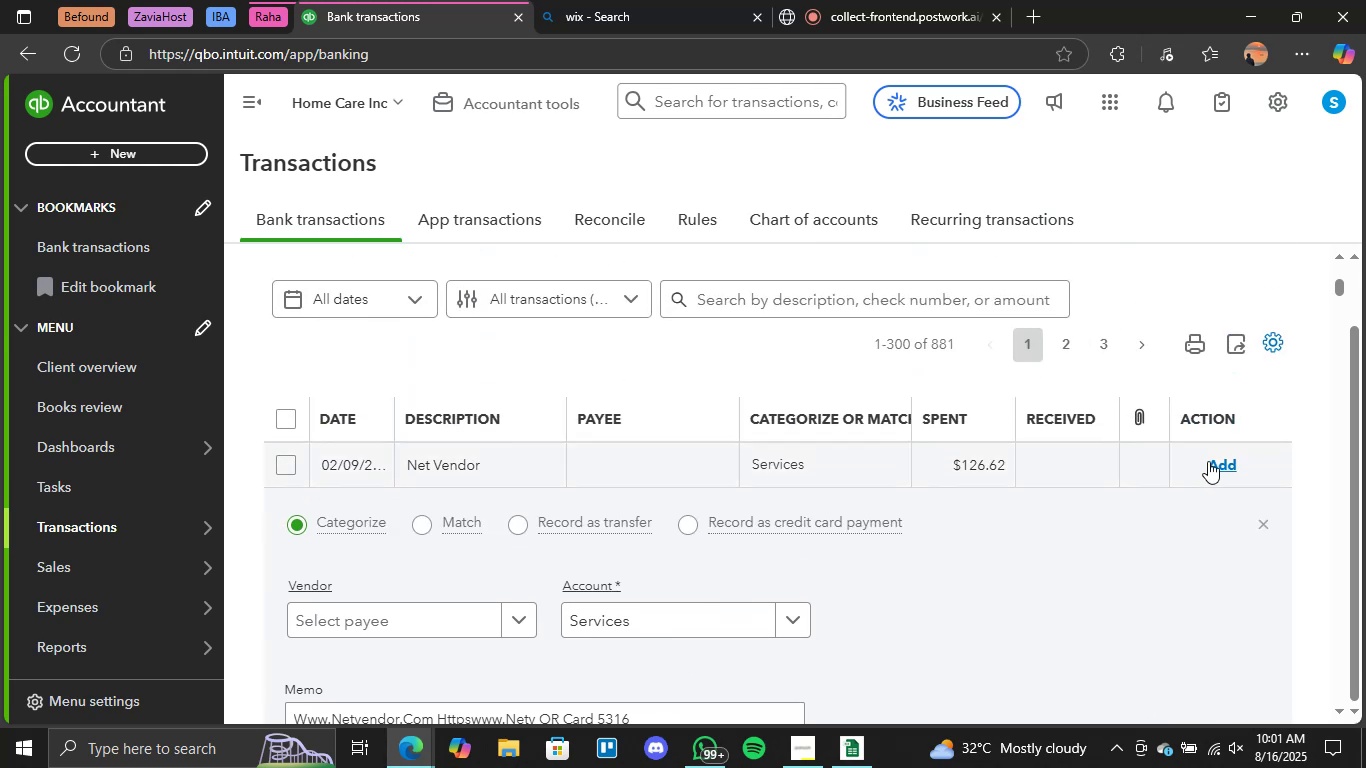 
left_click([1217, 469])
 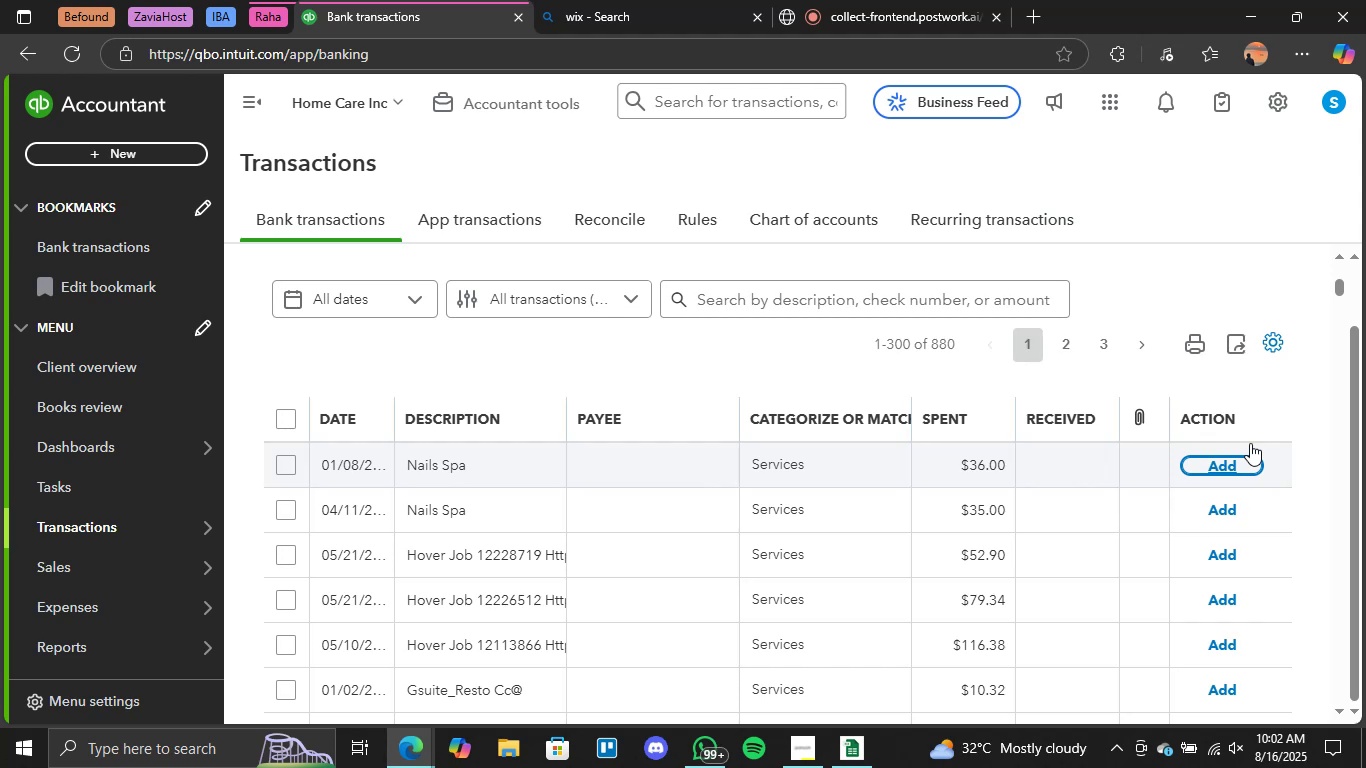 
wait(73.94)
 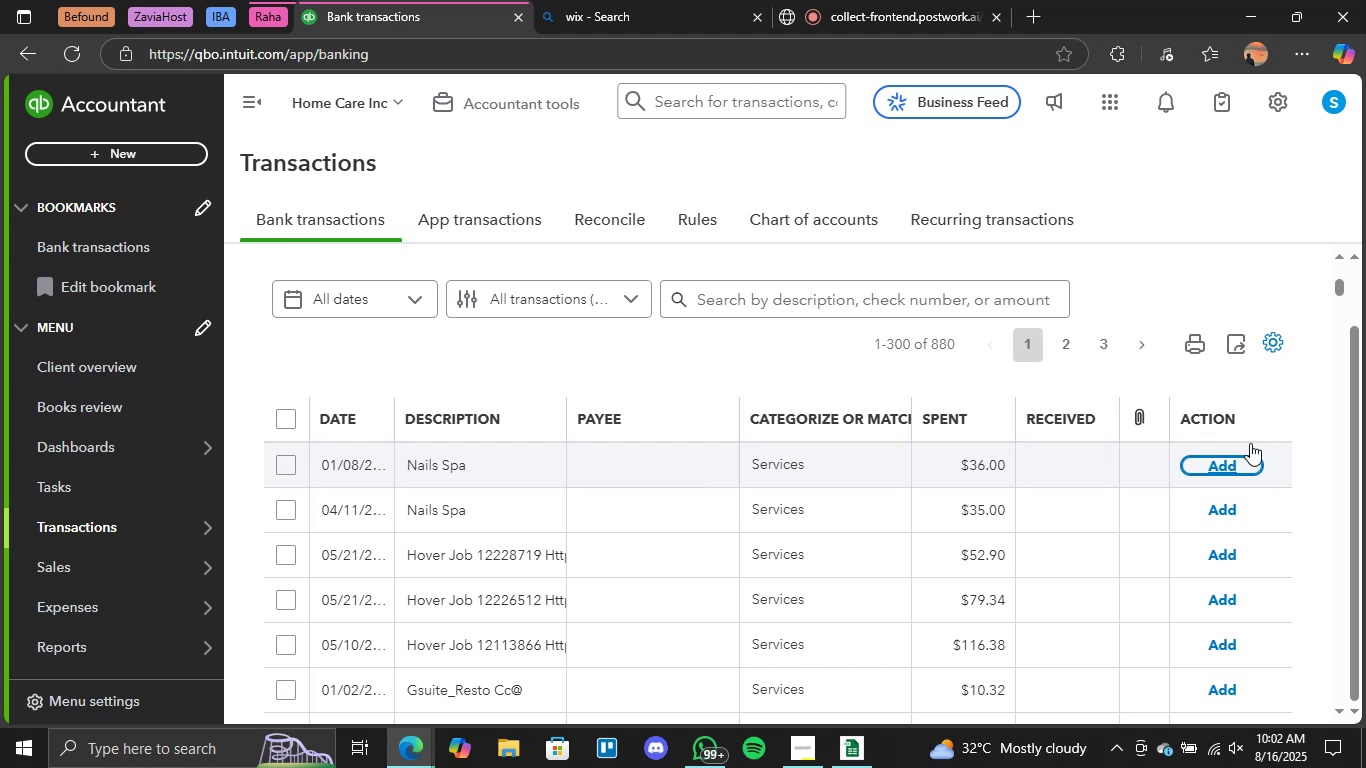 
left_click([1210, 469])
 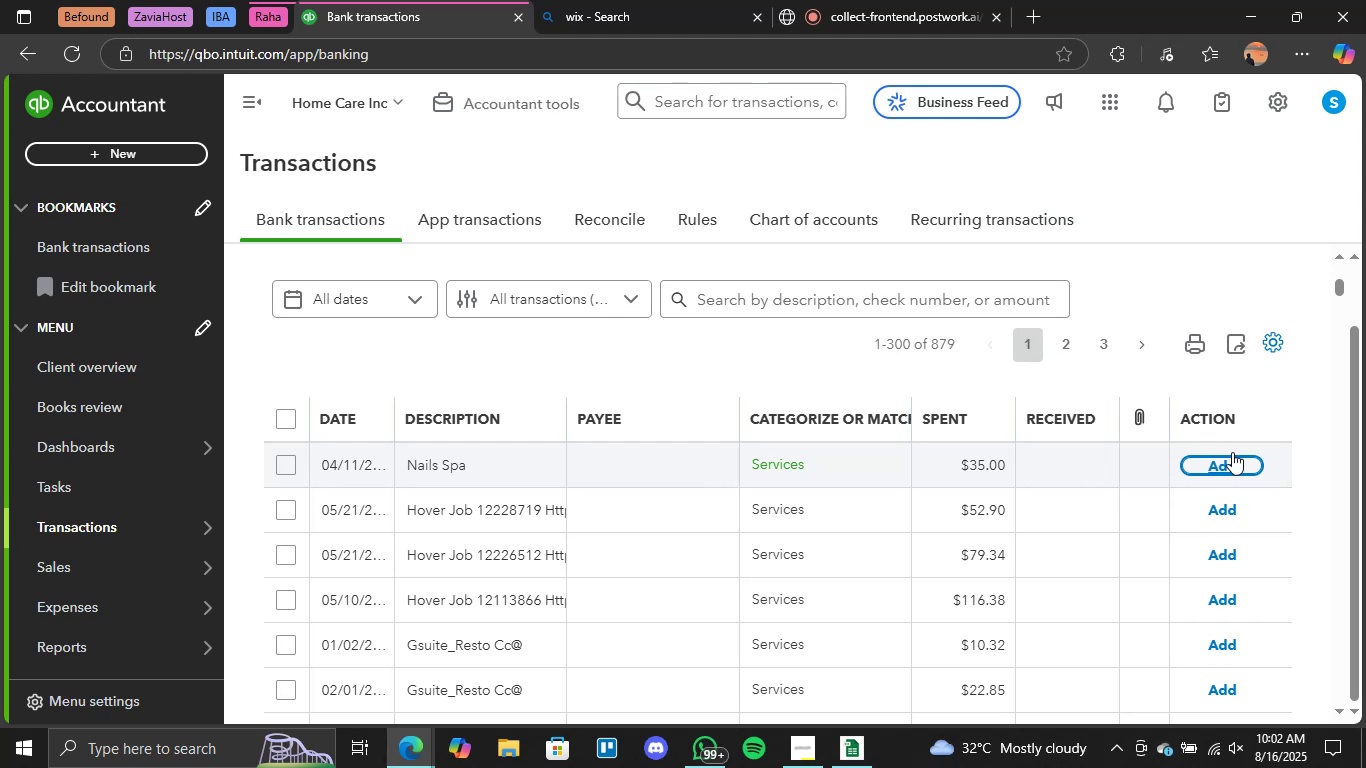 
wait(18.4)
 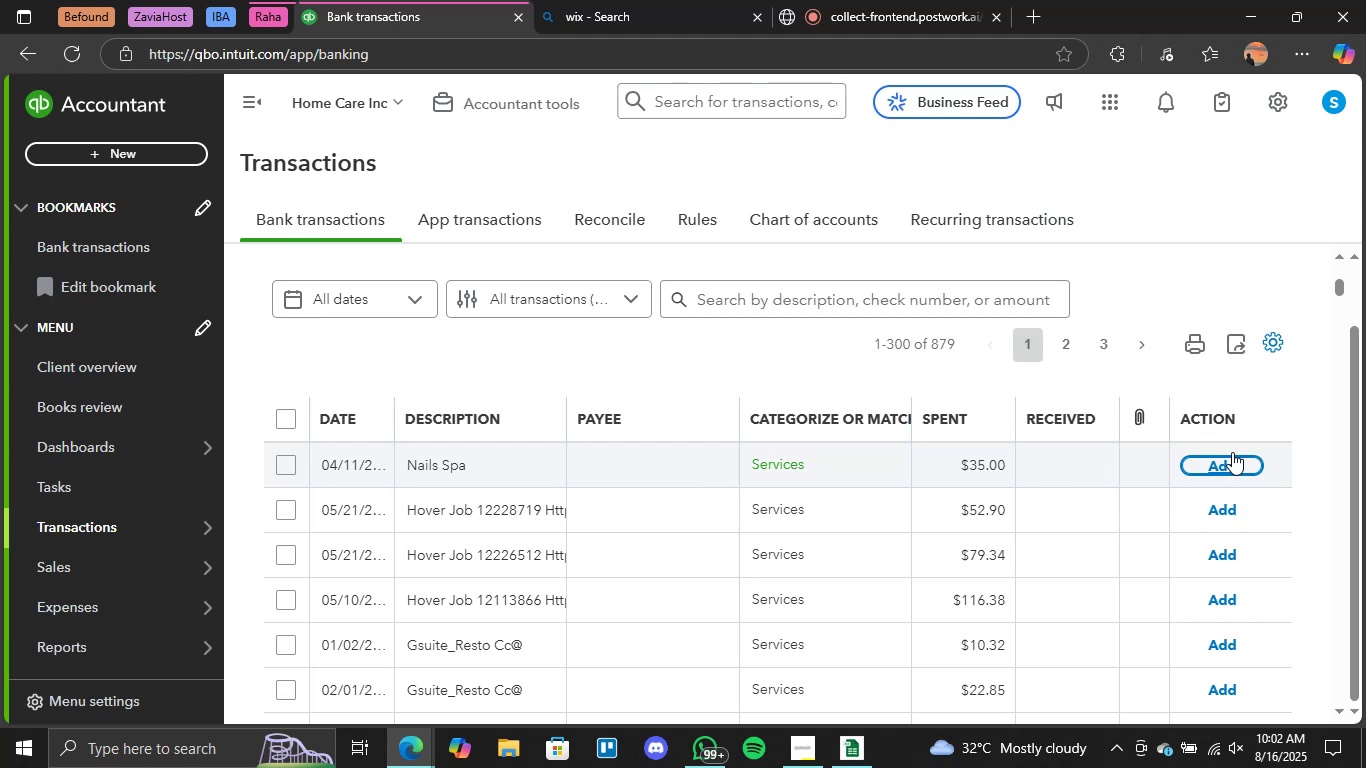 
scroll: coordinate [509, 356], scroll_direction: up, amount: 1.0
 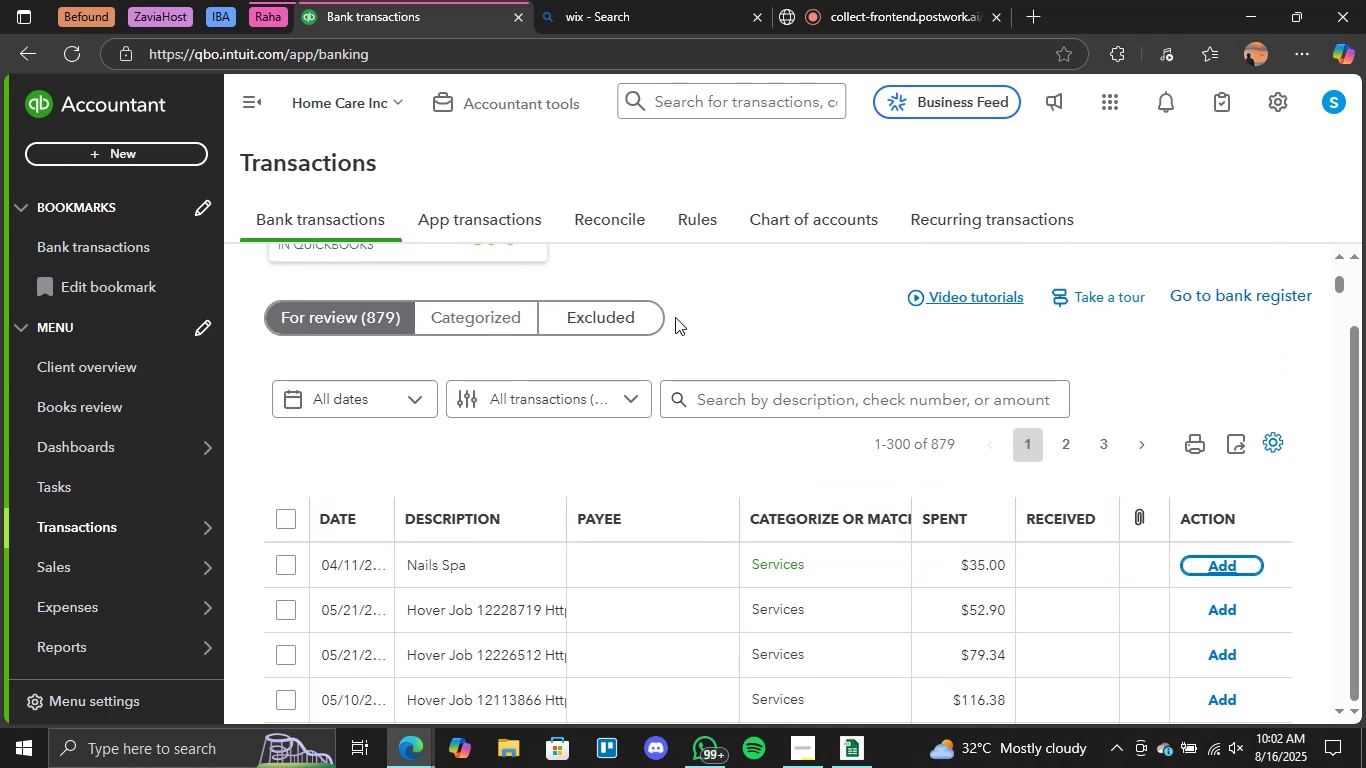 
scroll: coordinate [764, 331], scroll_direction: down, amount: 1.0
 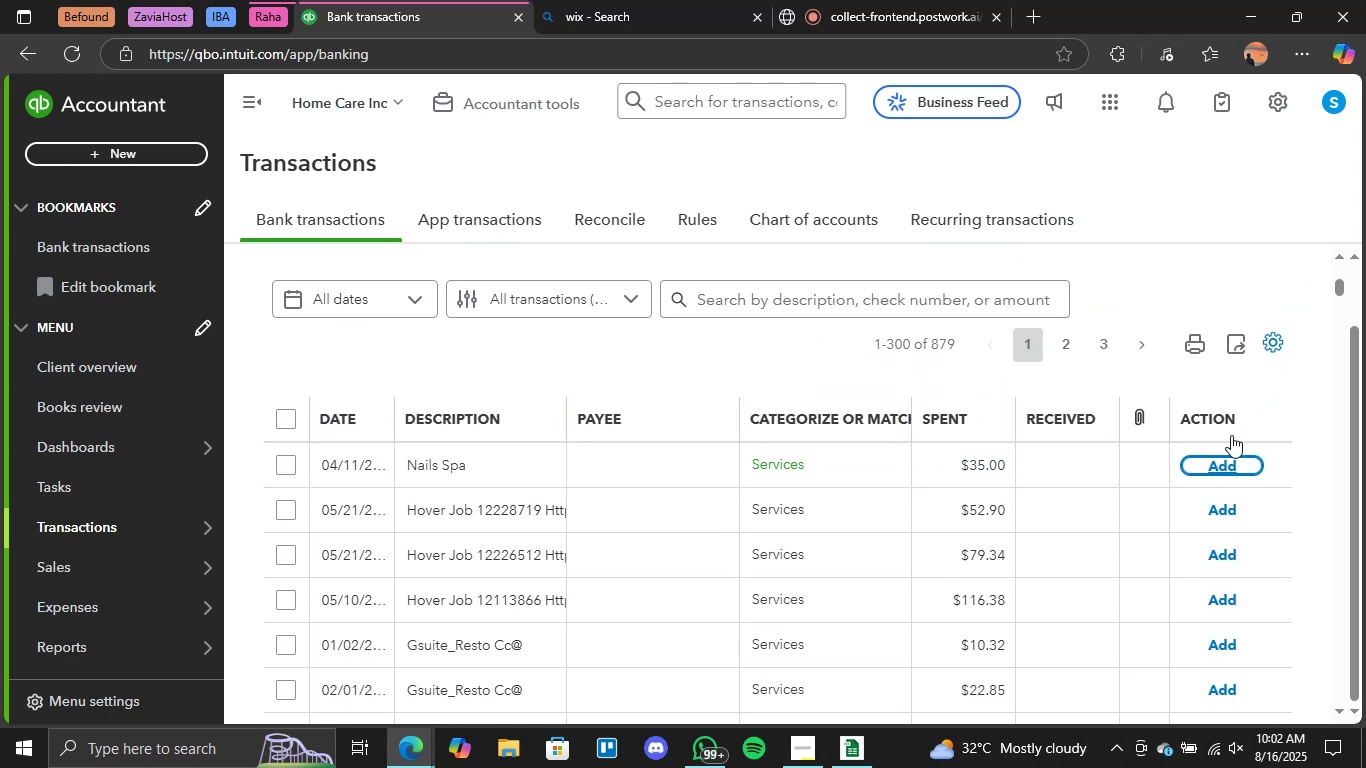 
left_click([1219, 464])
 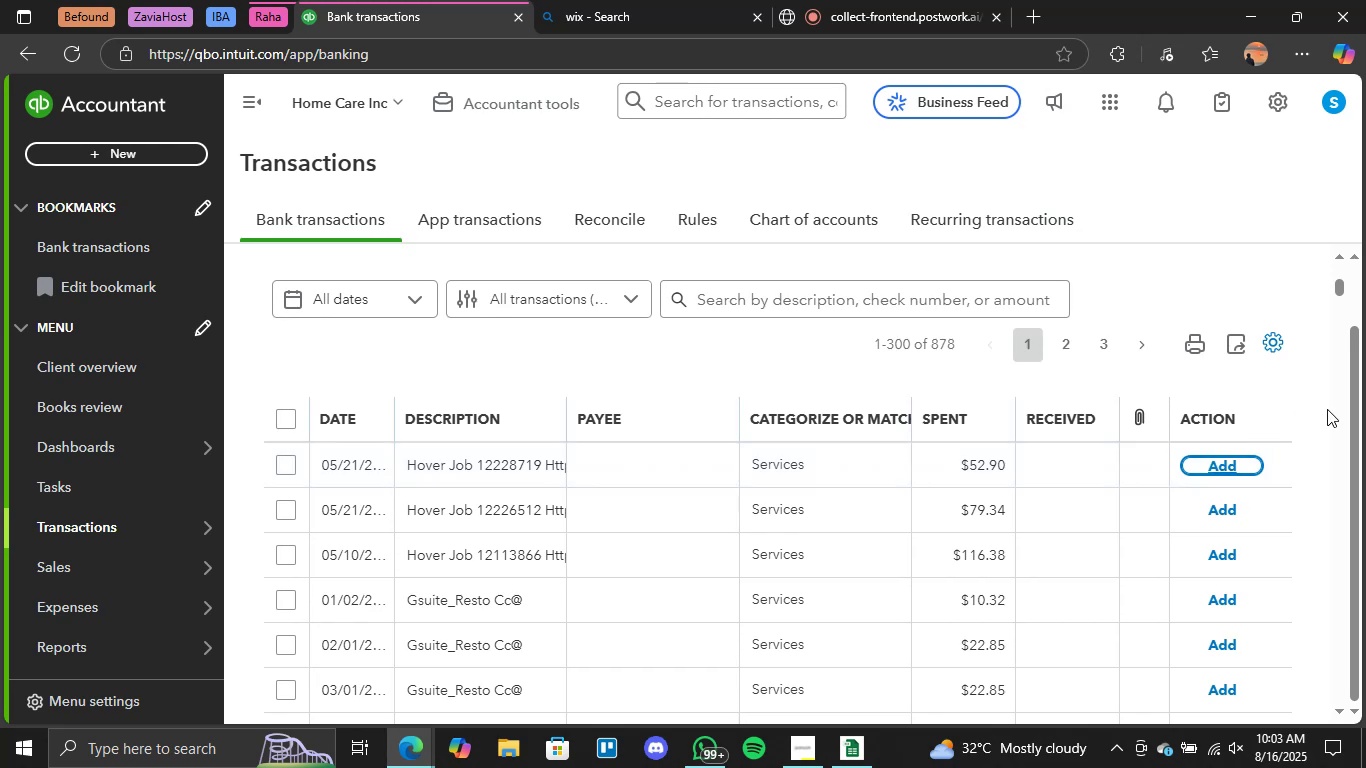 
wait(26.49)
 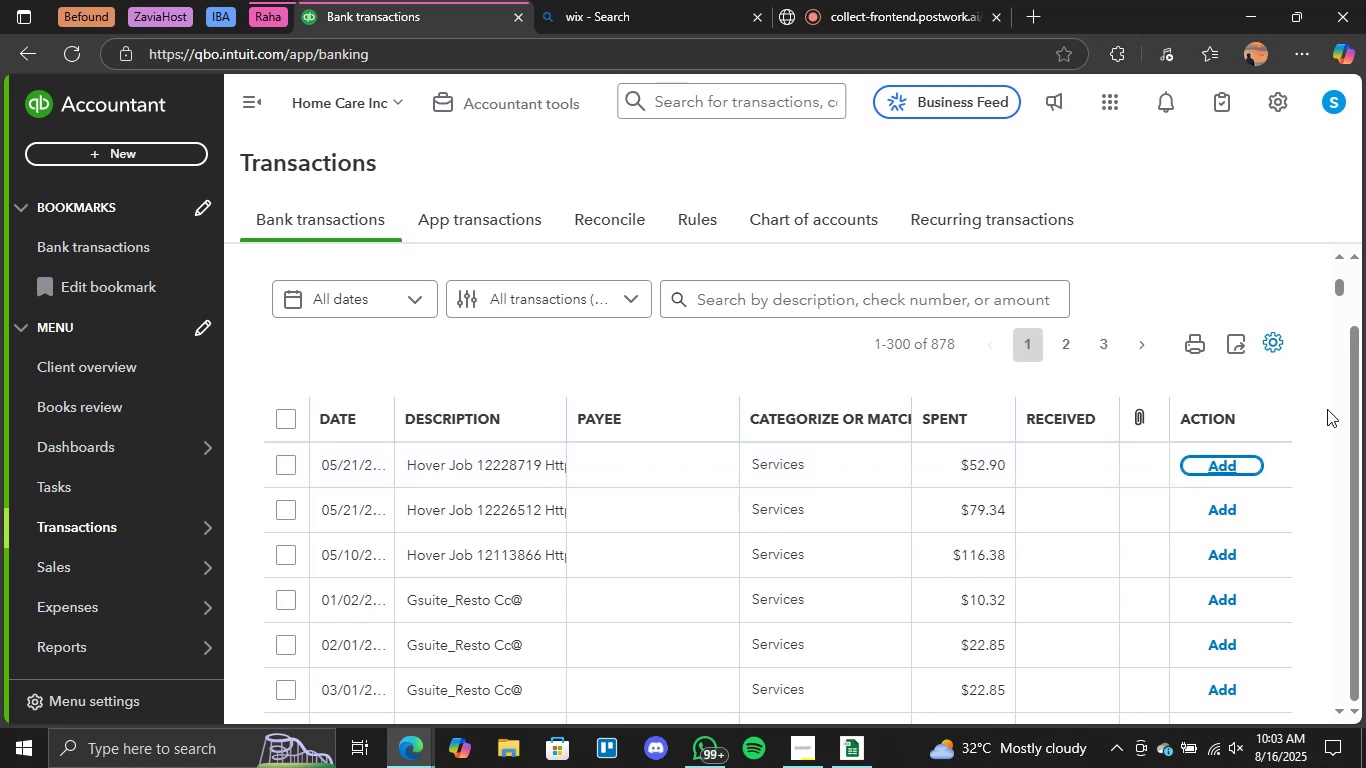 
scroll: coordinate [1296, 434], scroll_direction: down, amount: 1.0
 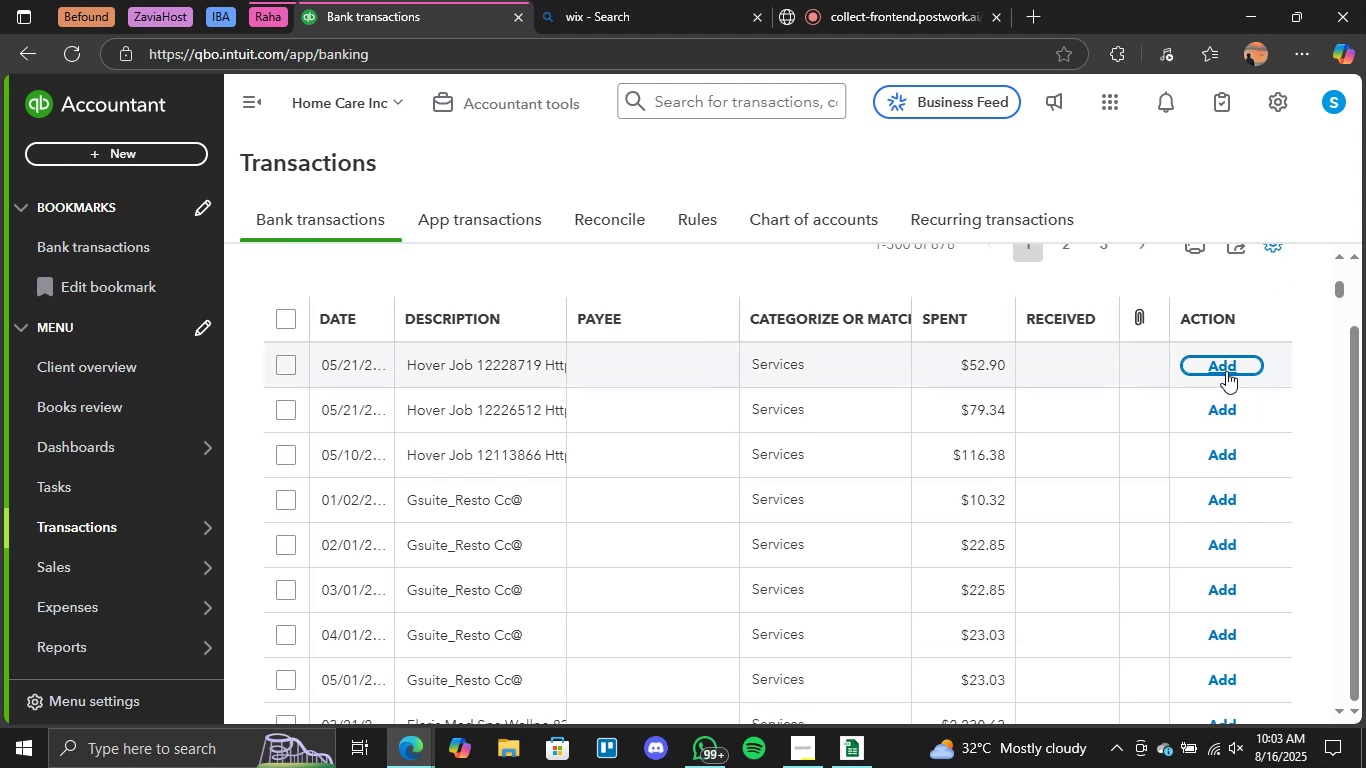 
left_click([1226, 371])
 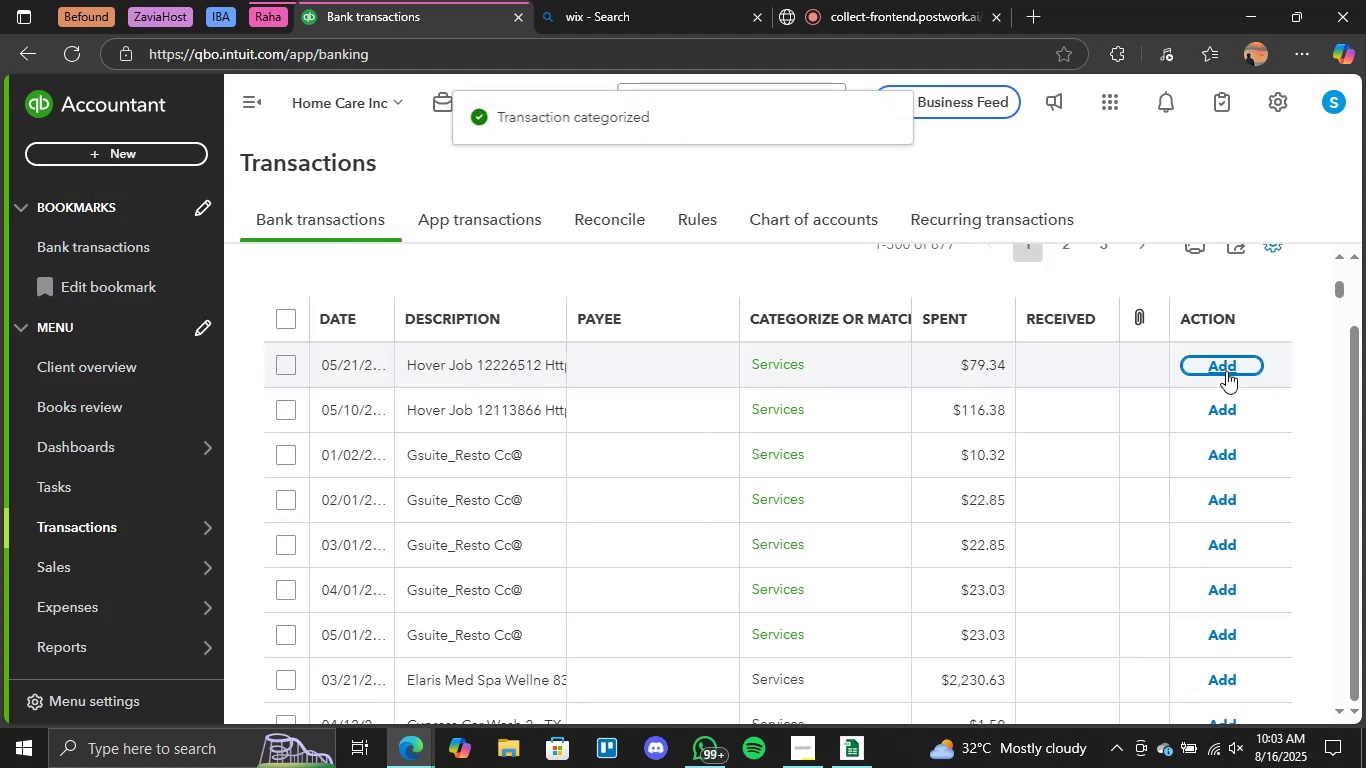 
wait(5.63)
 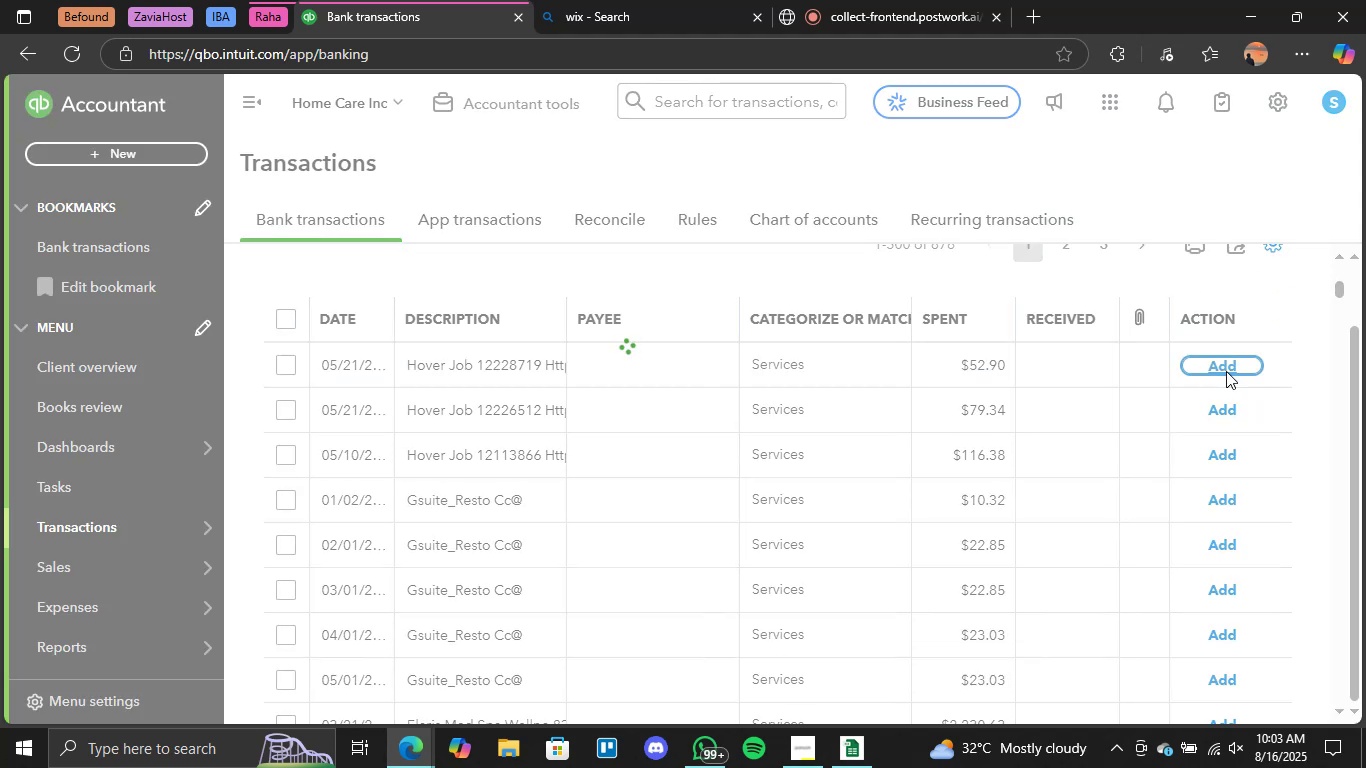 
left_click([1226, 371])
 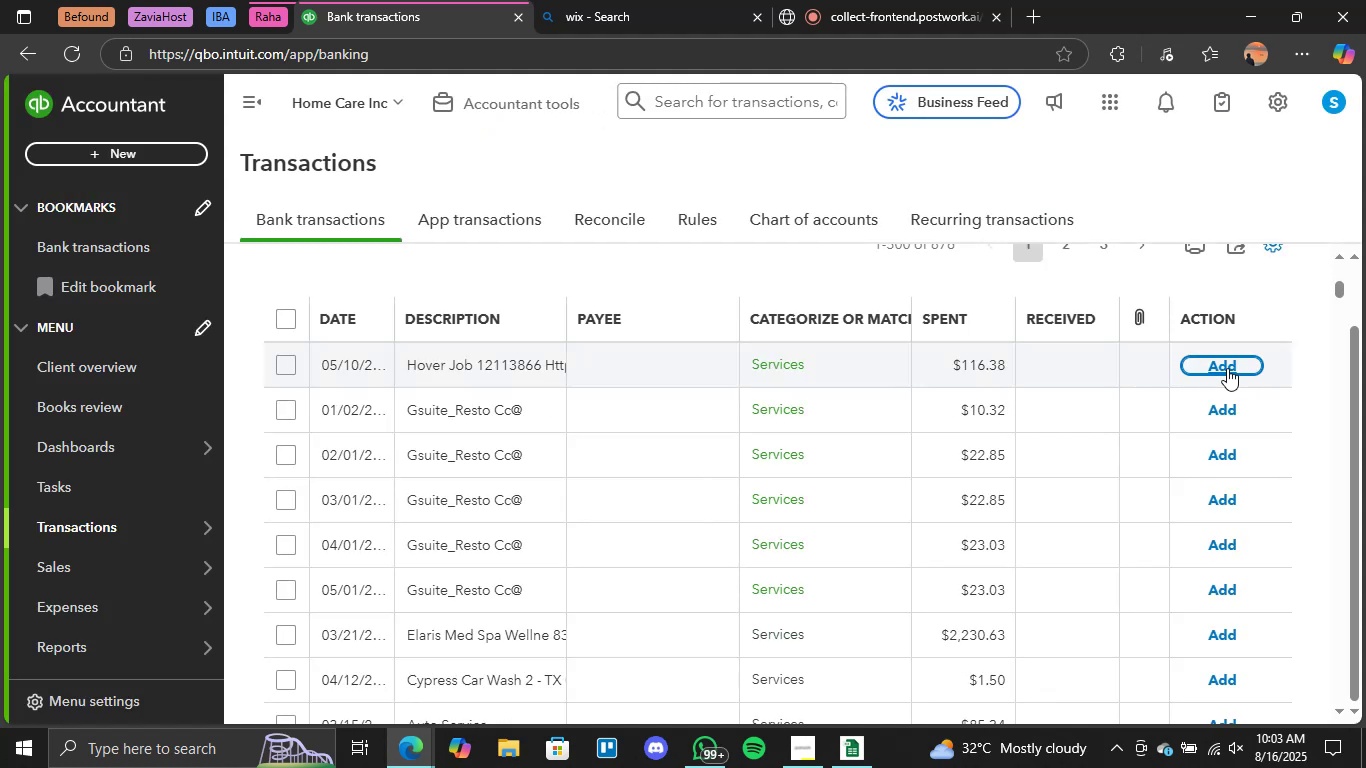 
wait(10.03)
 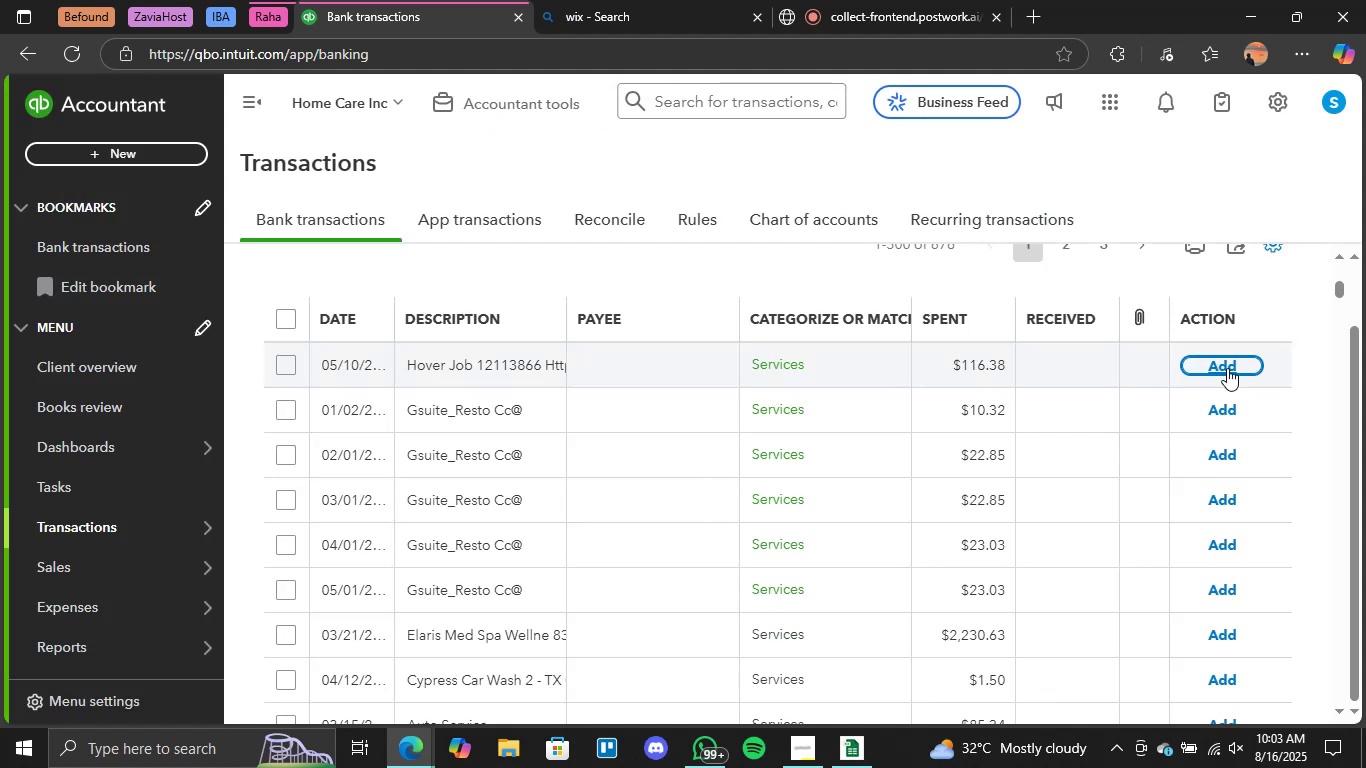 
left_click([1223, 365])
 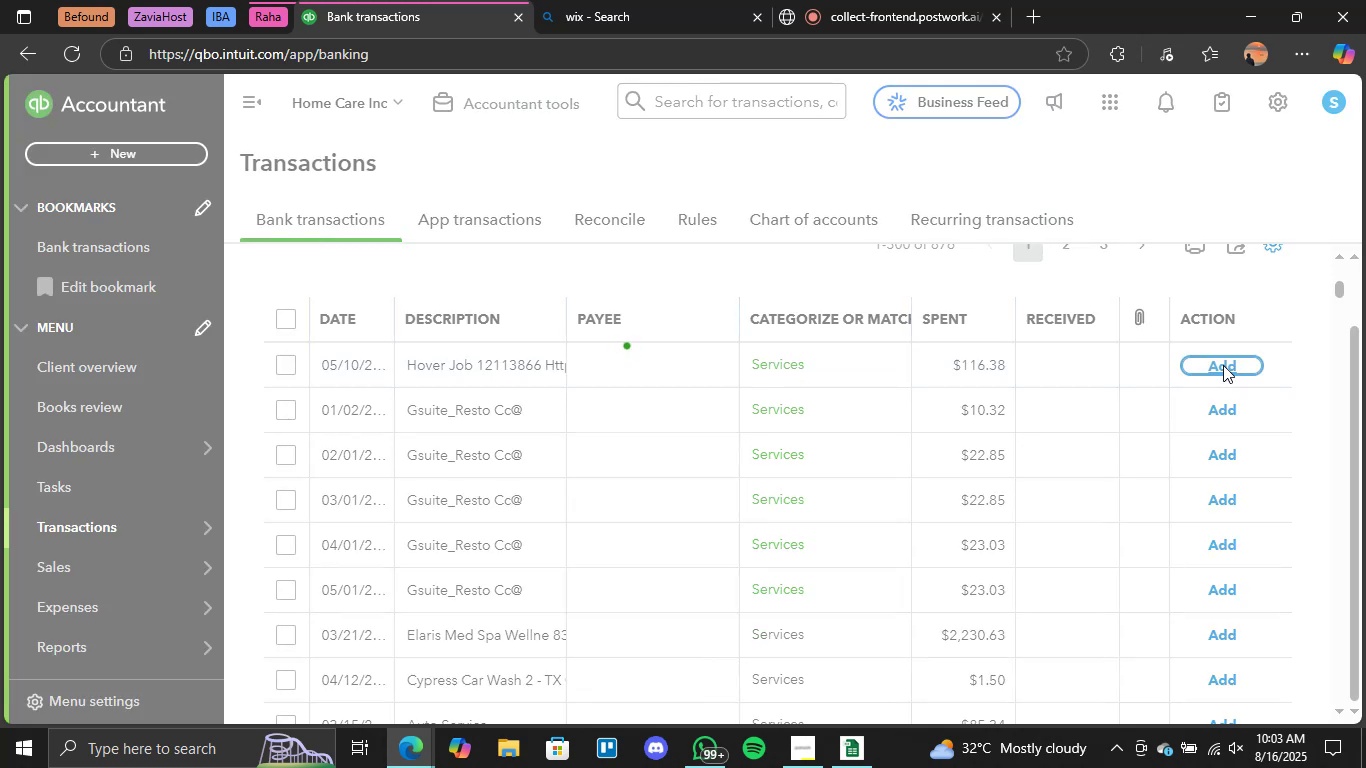 
left_click([1223, 366])
 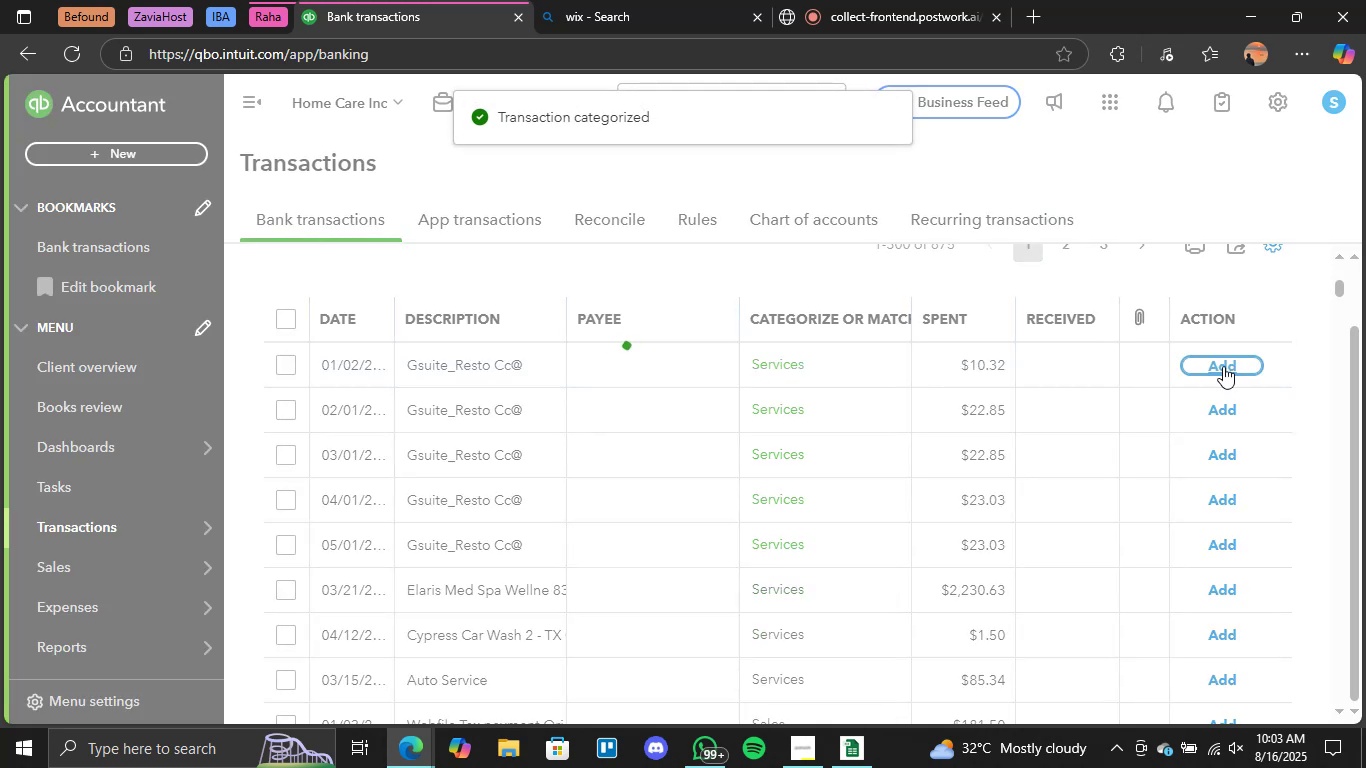 
left_click([1223, 366])
 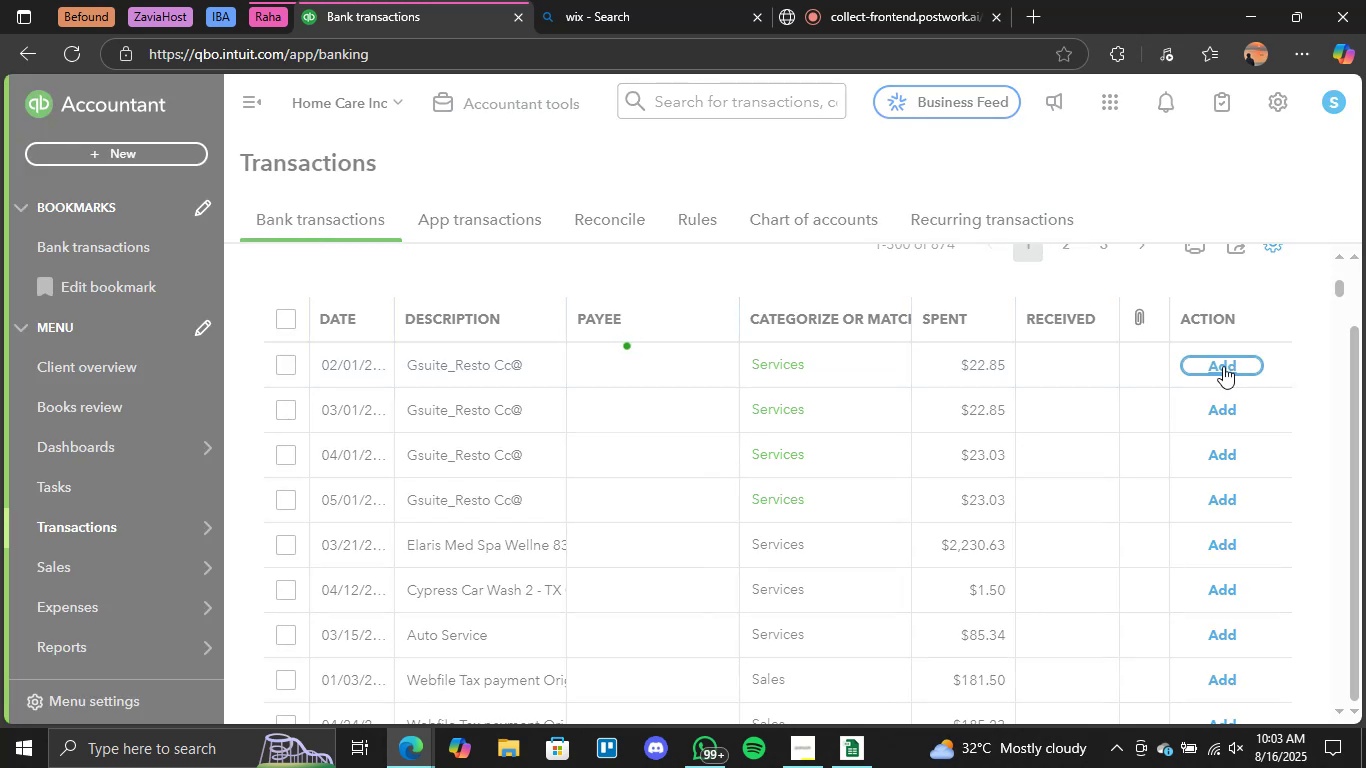 
left_click([1223, 366])
 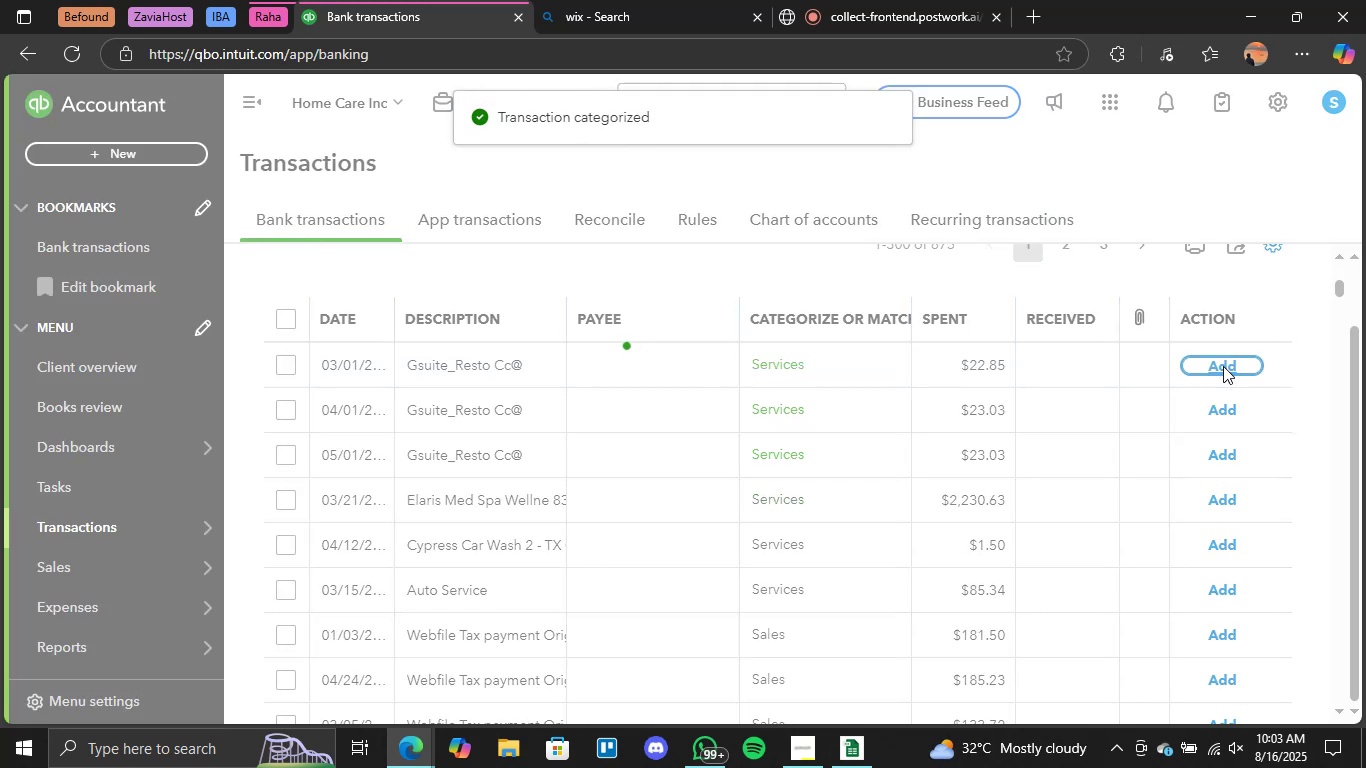 
left_click([1223, 366])
 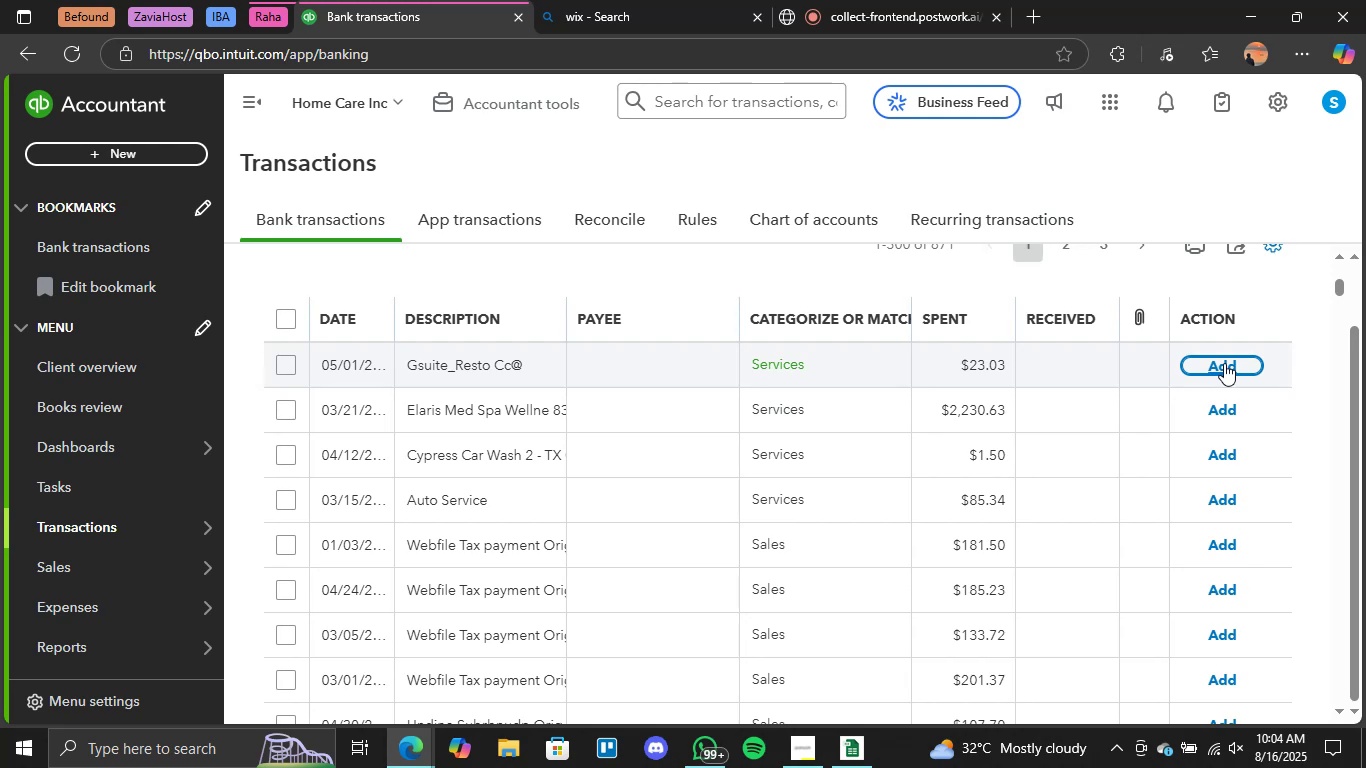 
wait(33.57)
 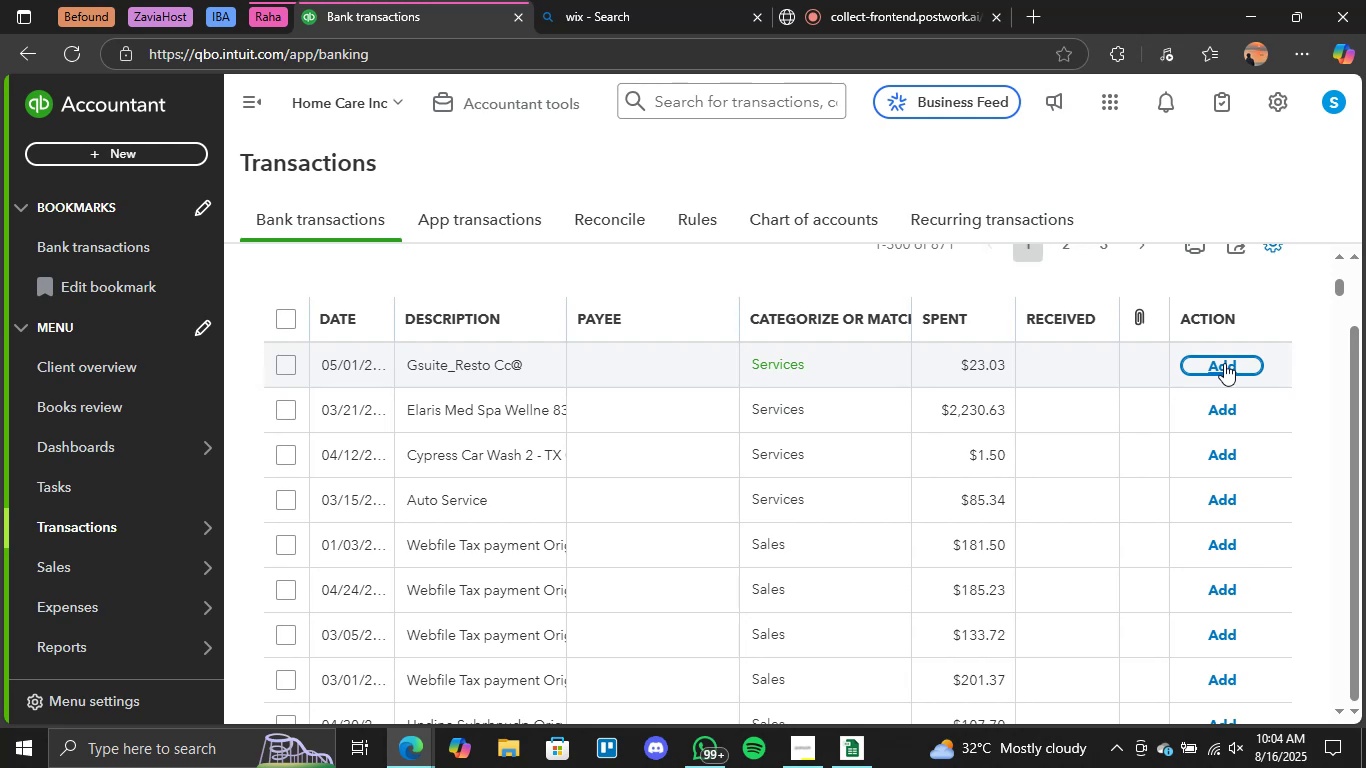 
left_click([1226, 362])
 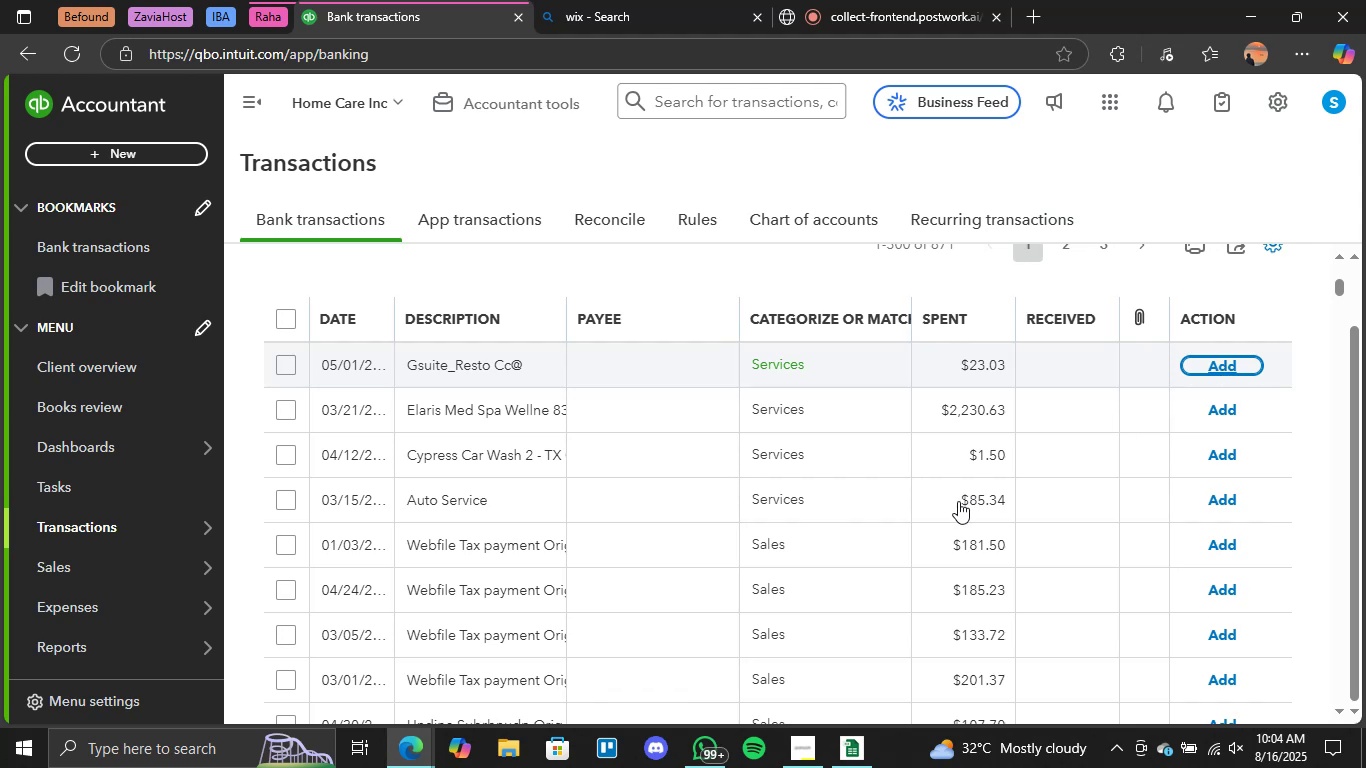 
scroll: coordinate [1215, 477], scroll_direction: down, amount: 10.0
 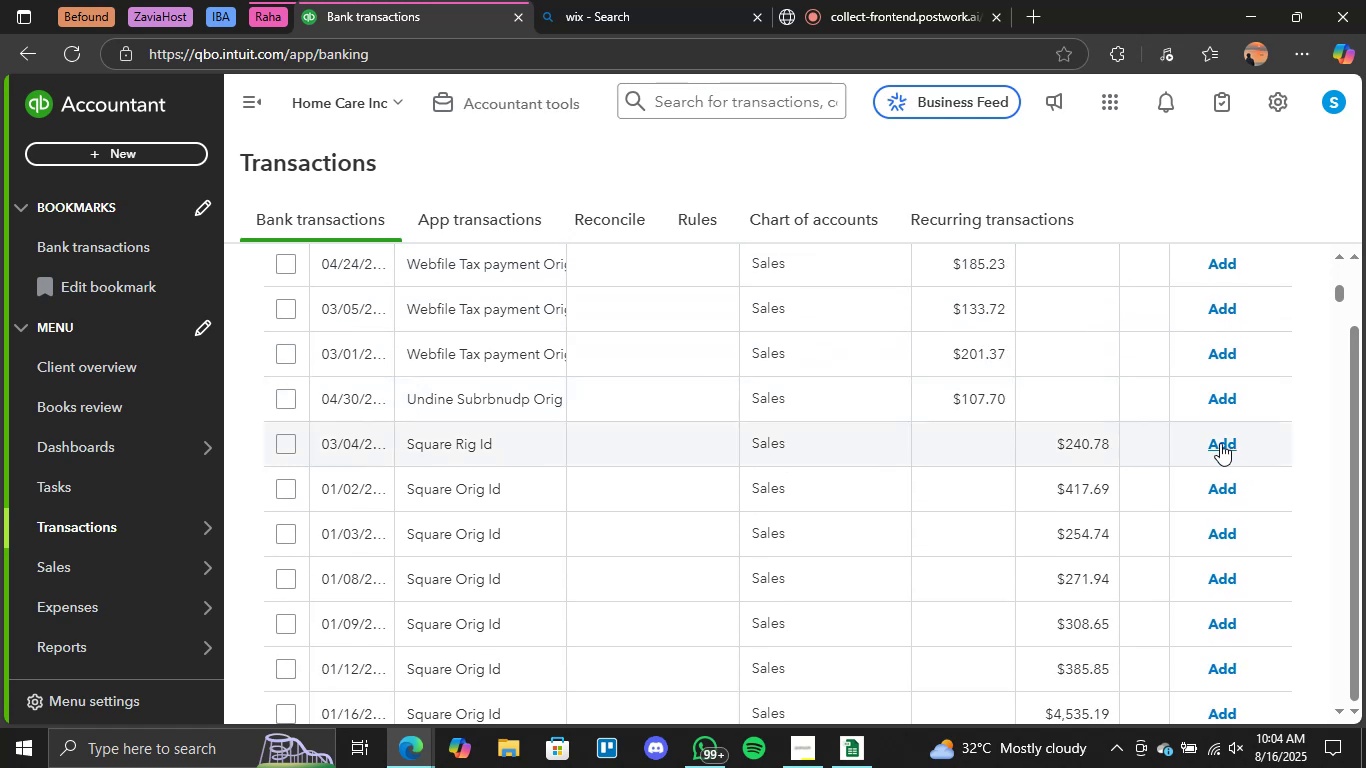 
left_click([1220, 443])
 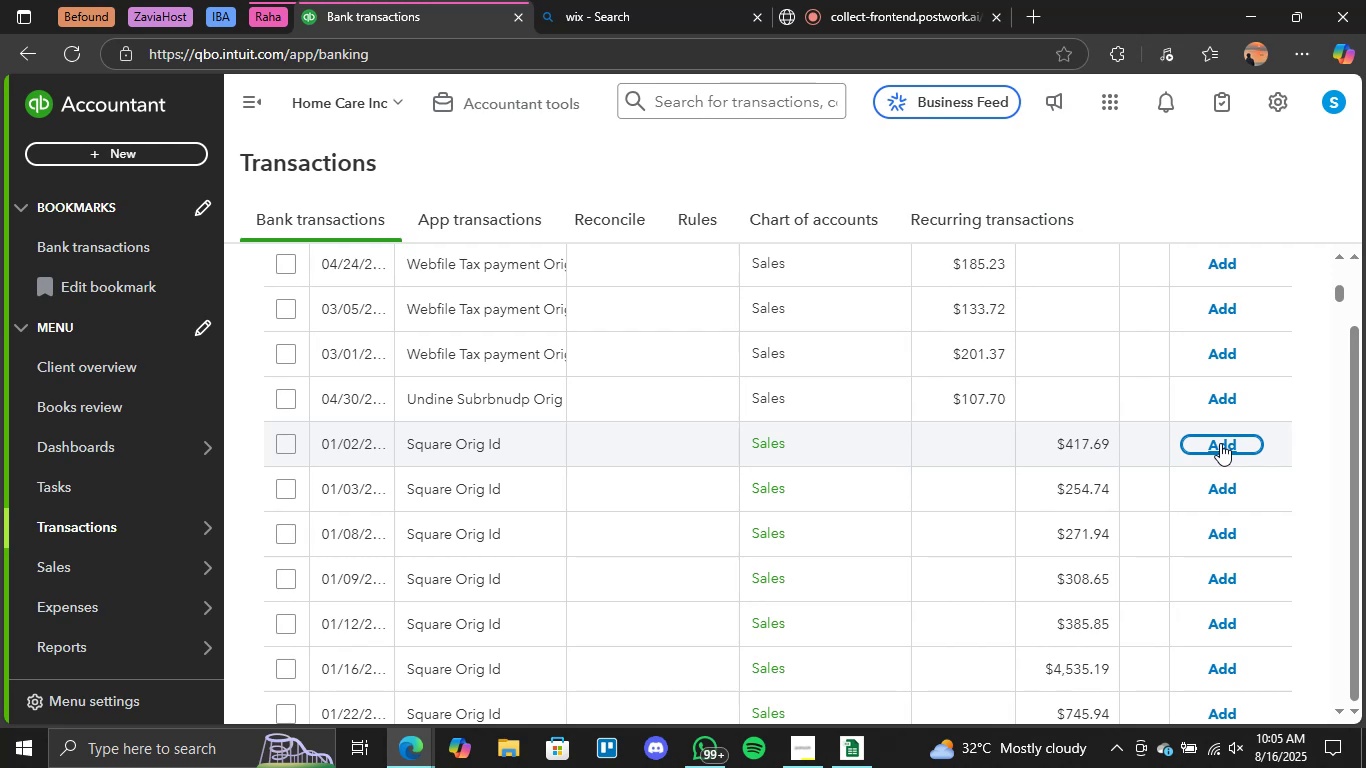 
wait(43.41)
 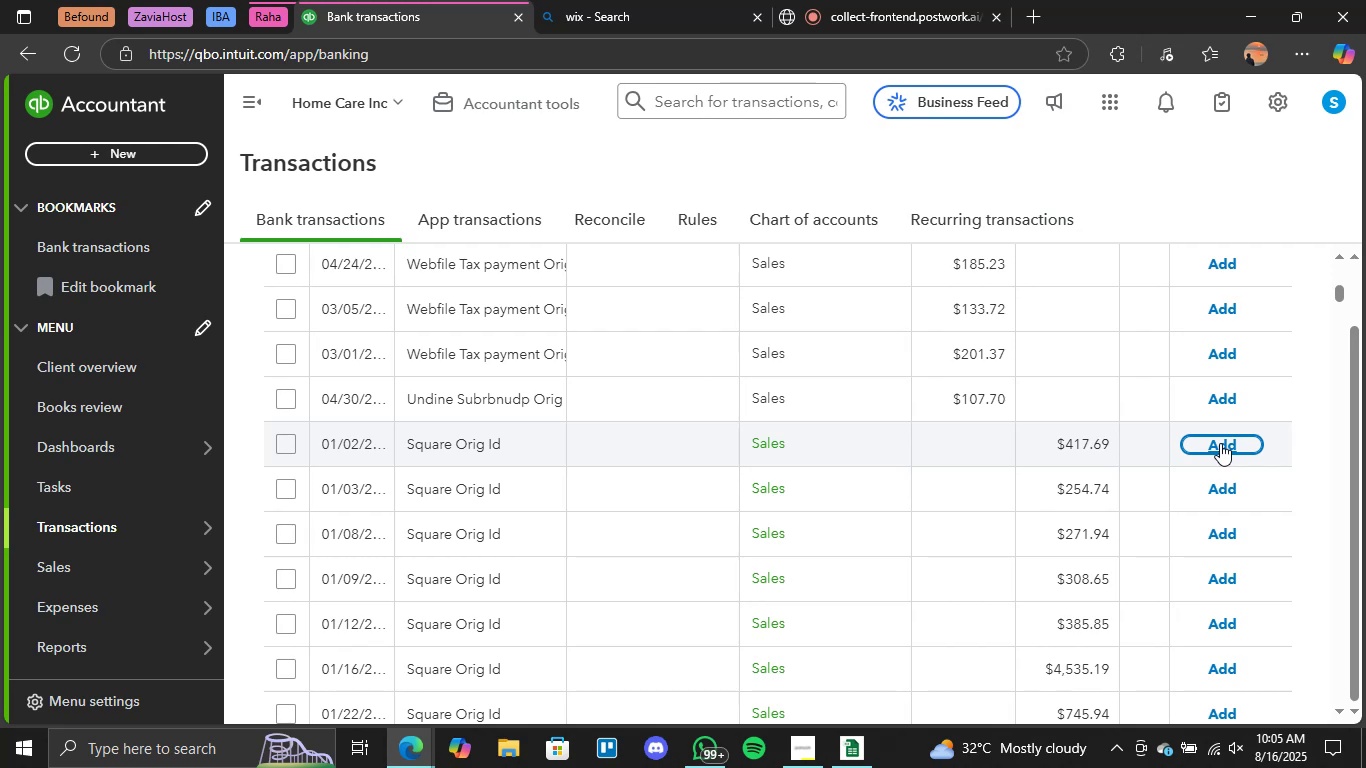 
left_click([1231, 438])
 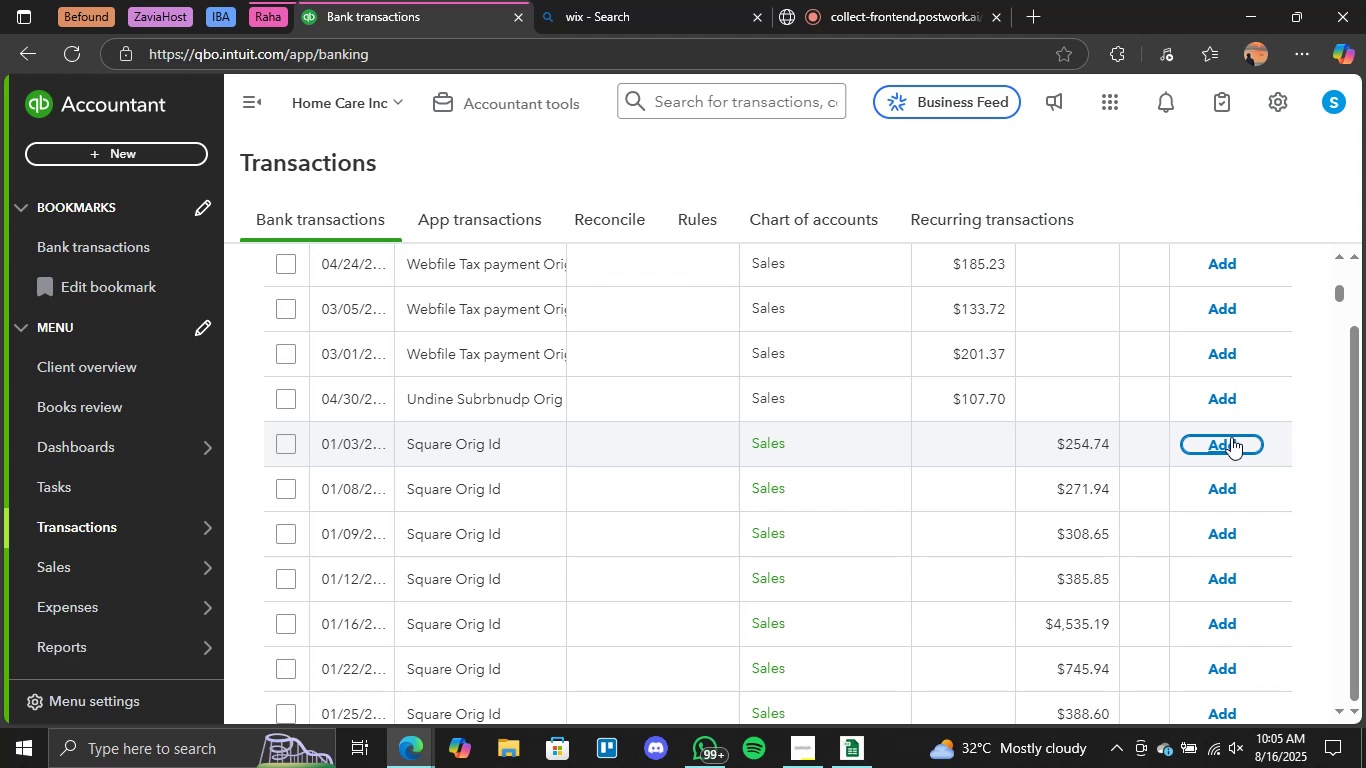 
wait(42.67)
 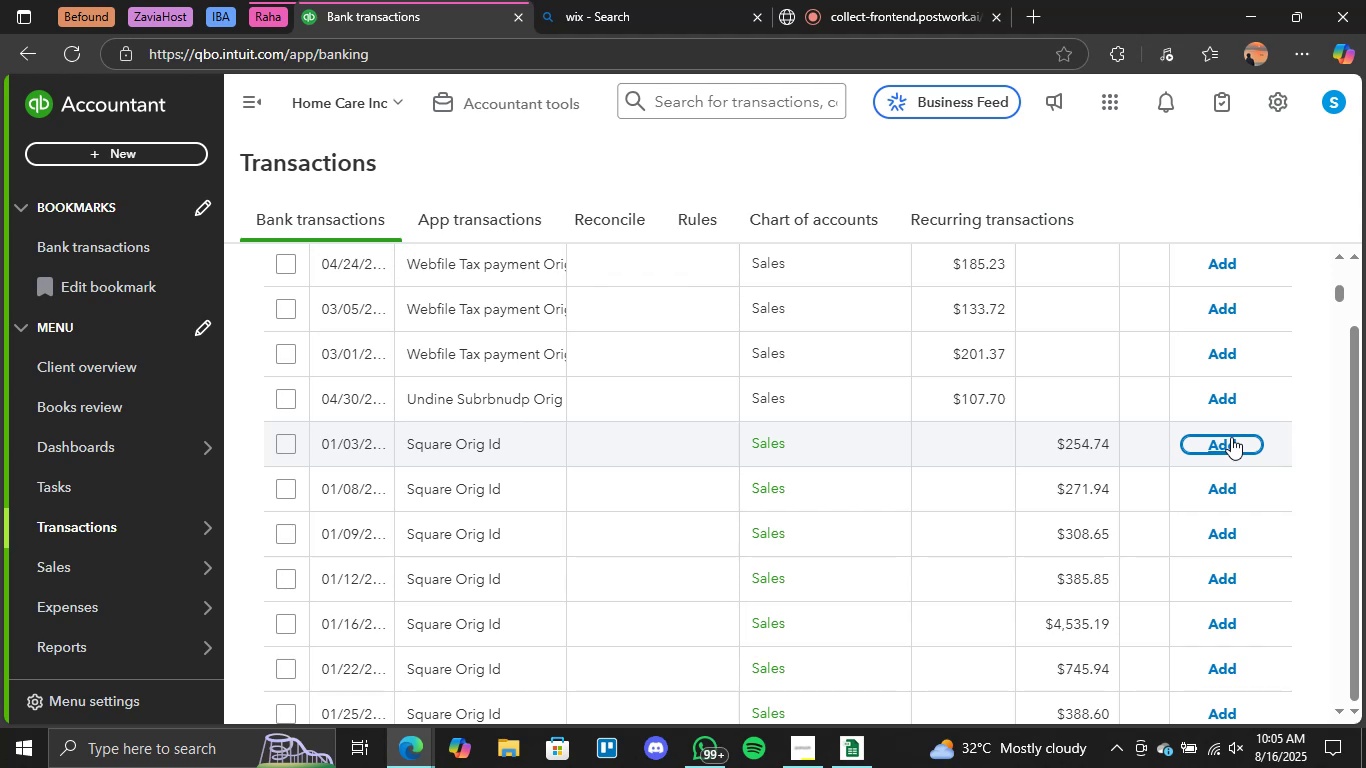 
left_click([1220, 442])
 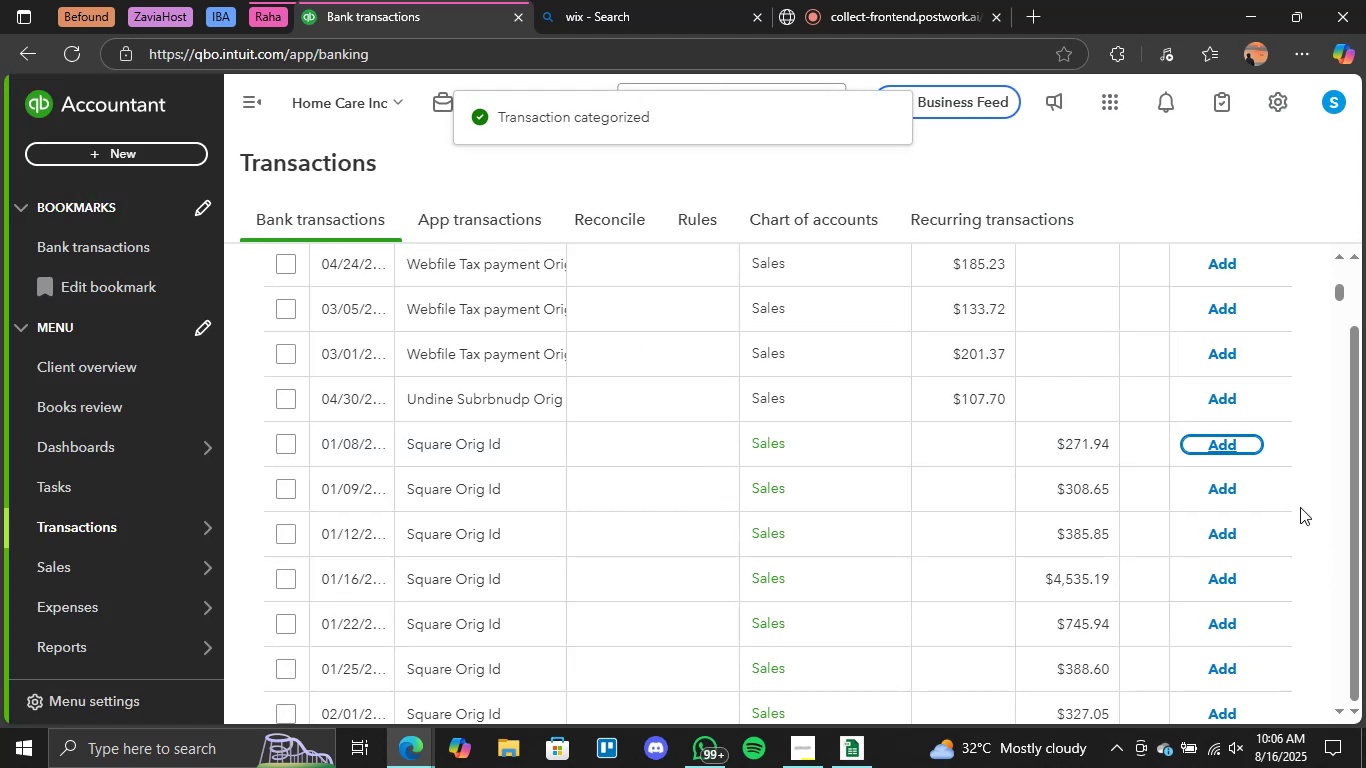 
wait(12.17)
 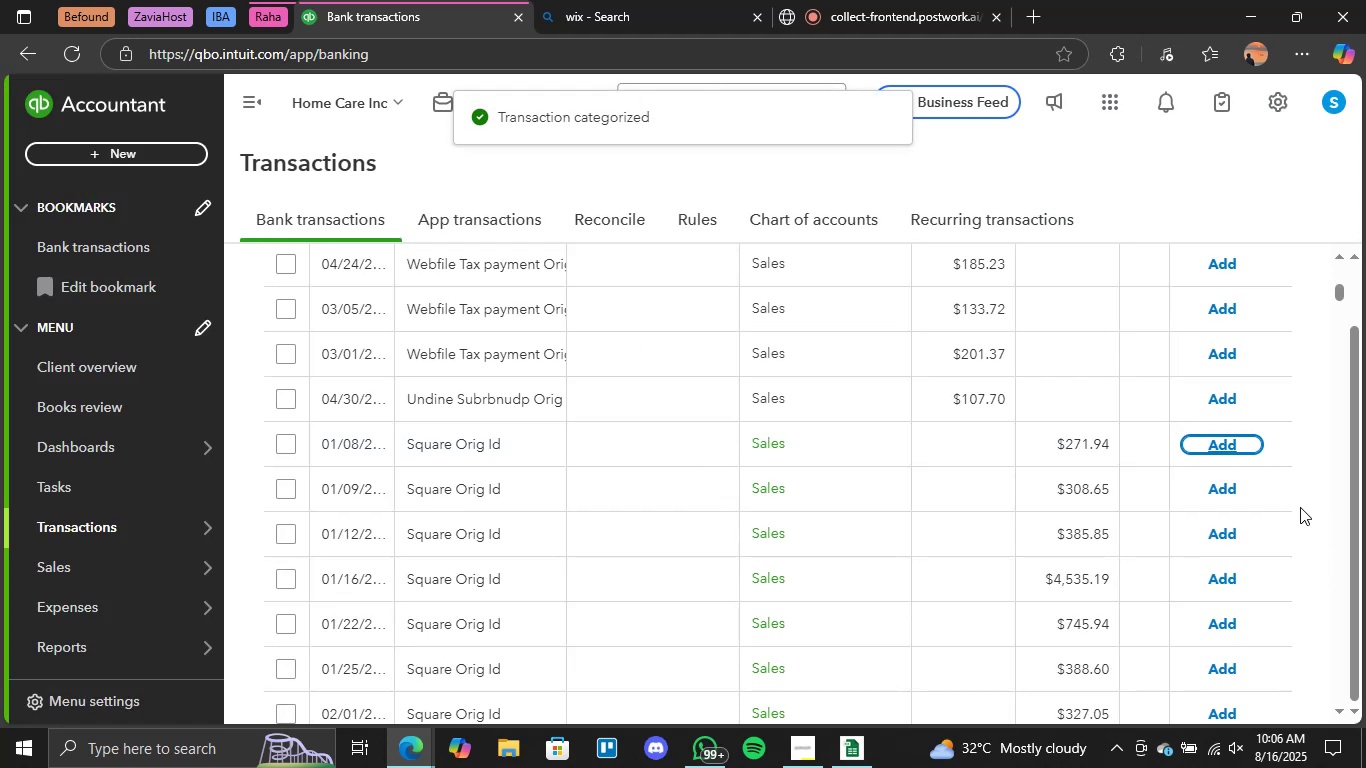 
left_click([1221, 444])
 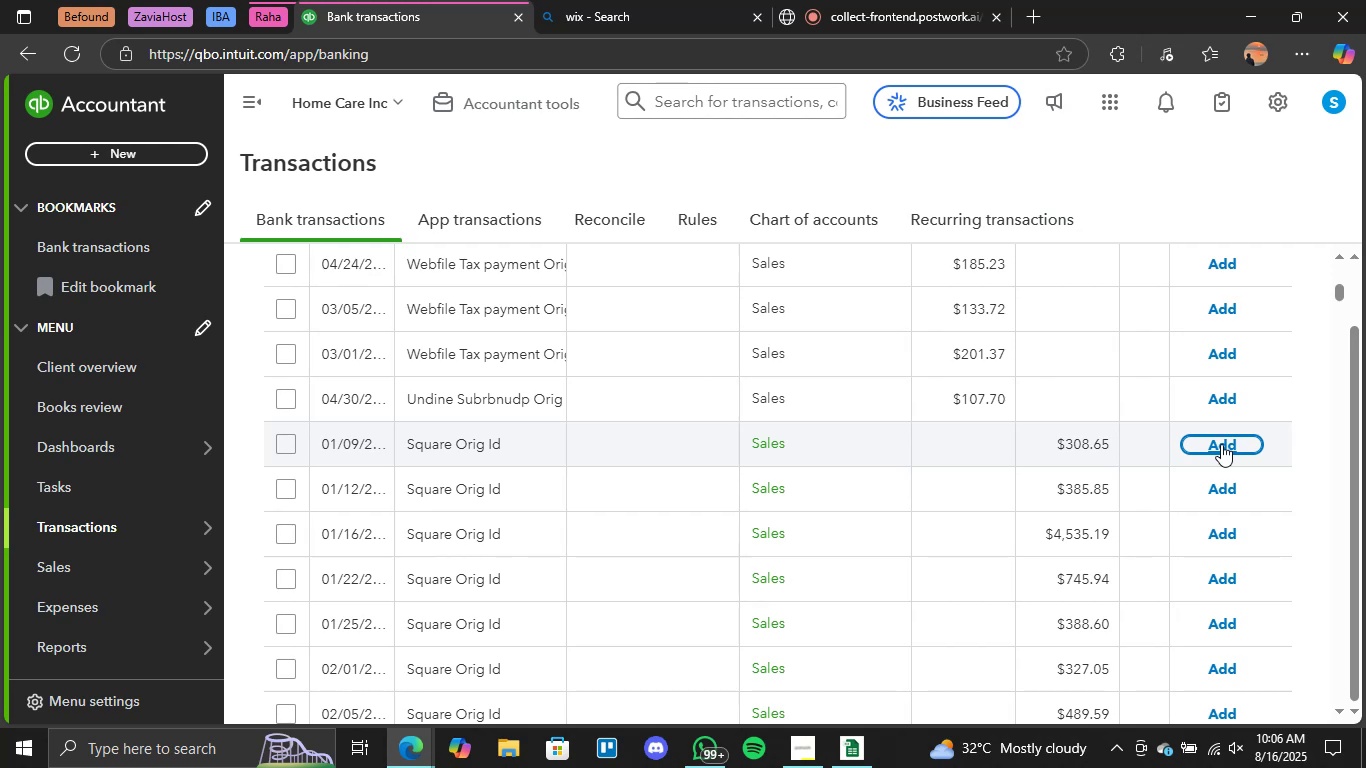 
wait(17.5)
 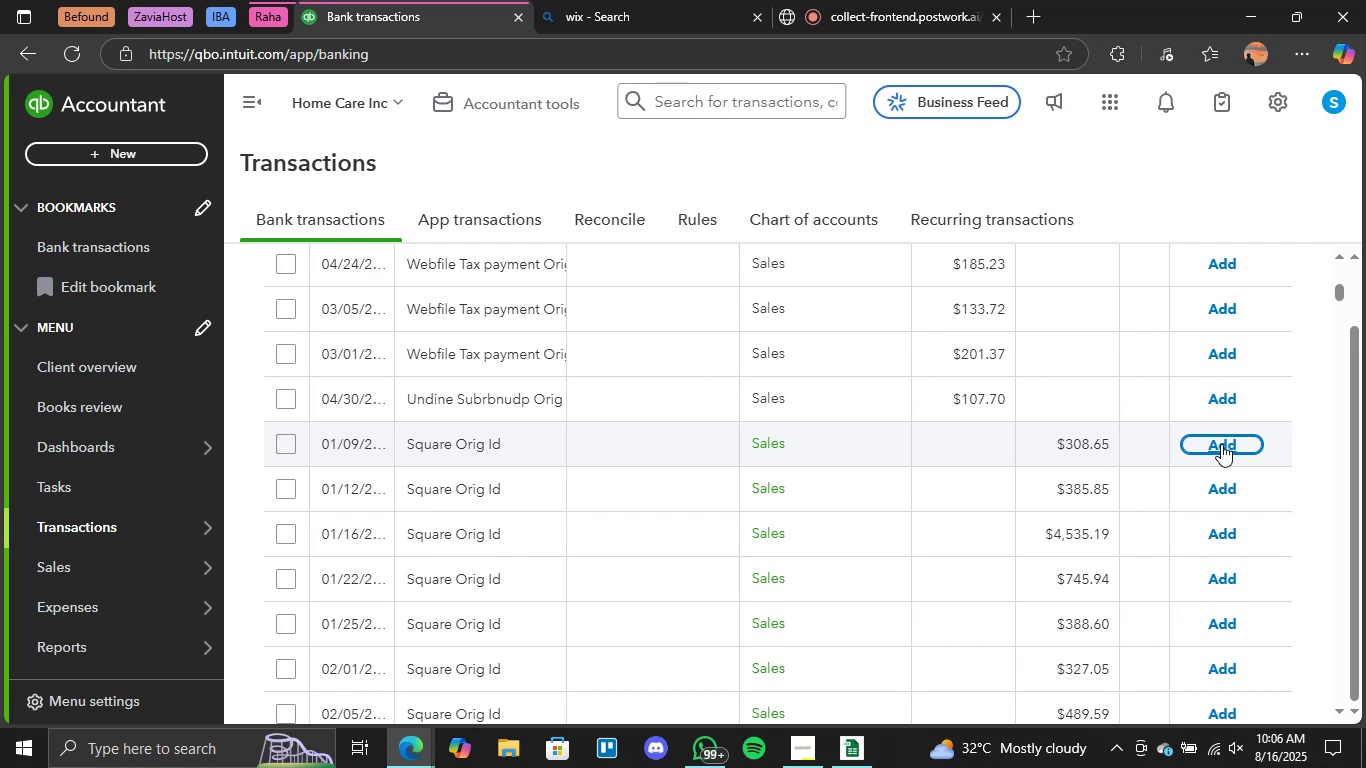 
left_click([896, 0])
 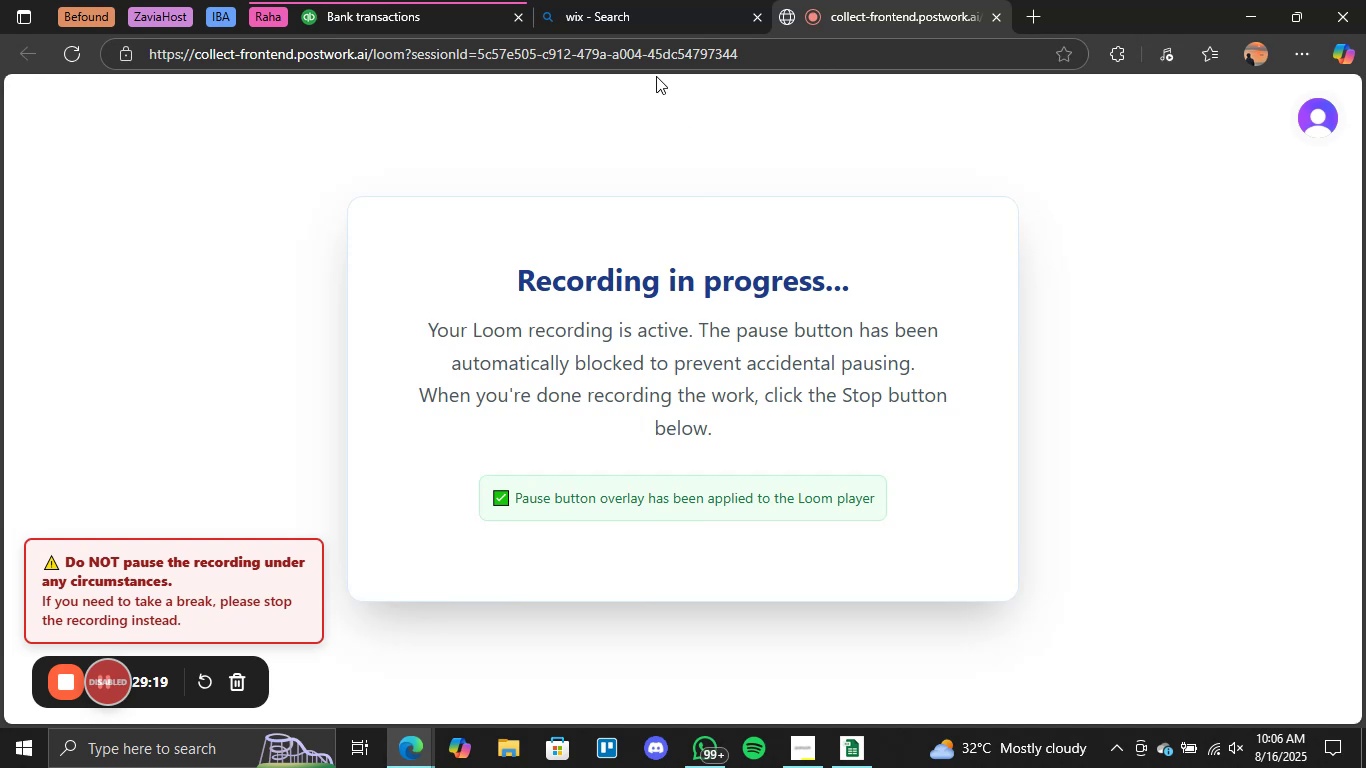 
left_click([414, 2])
 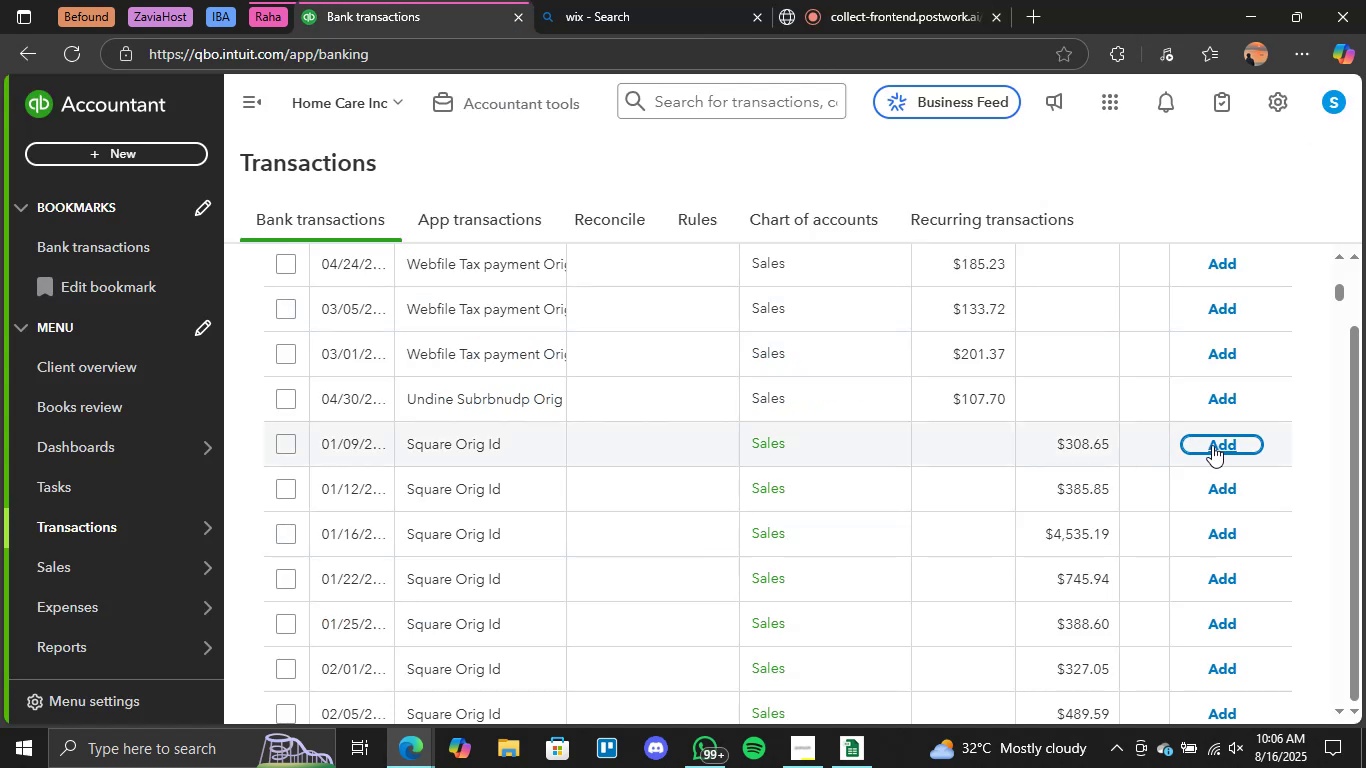 
left_click([1212, 445])
 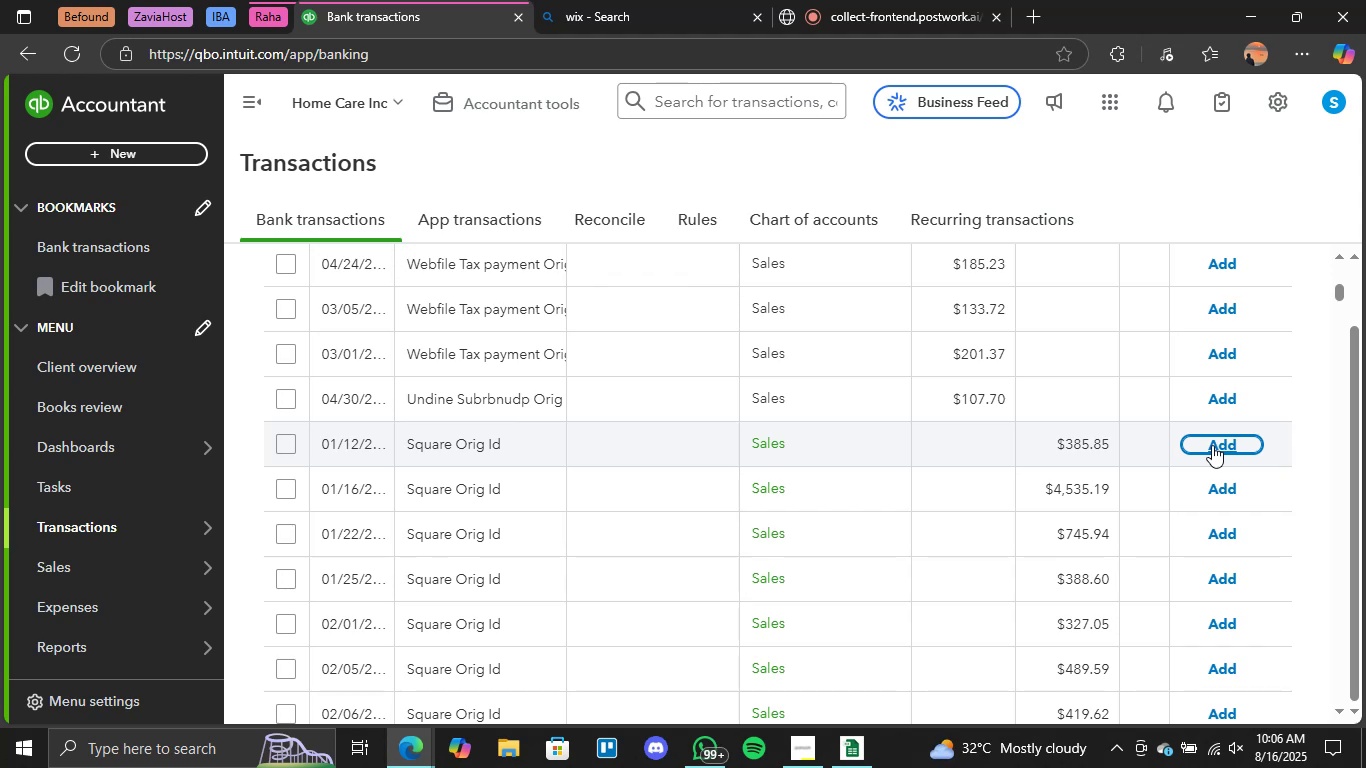 
wait(29.39)
 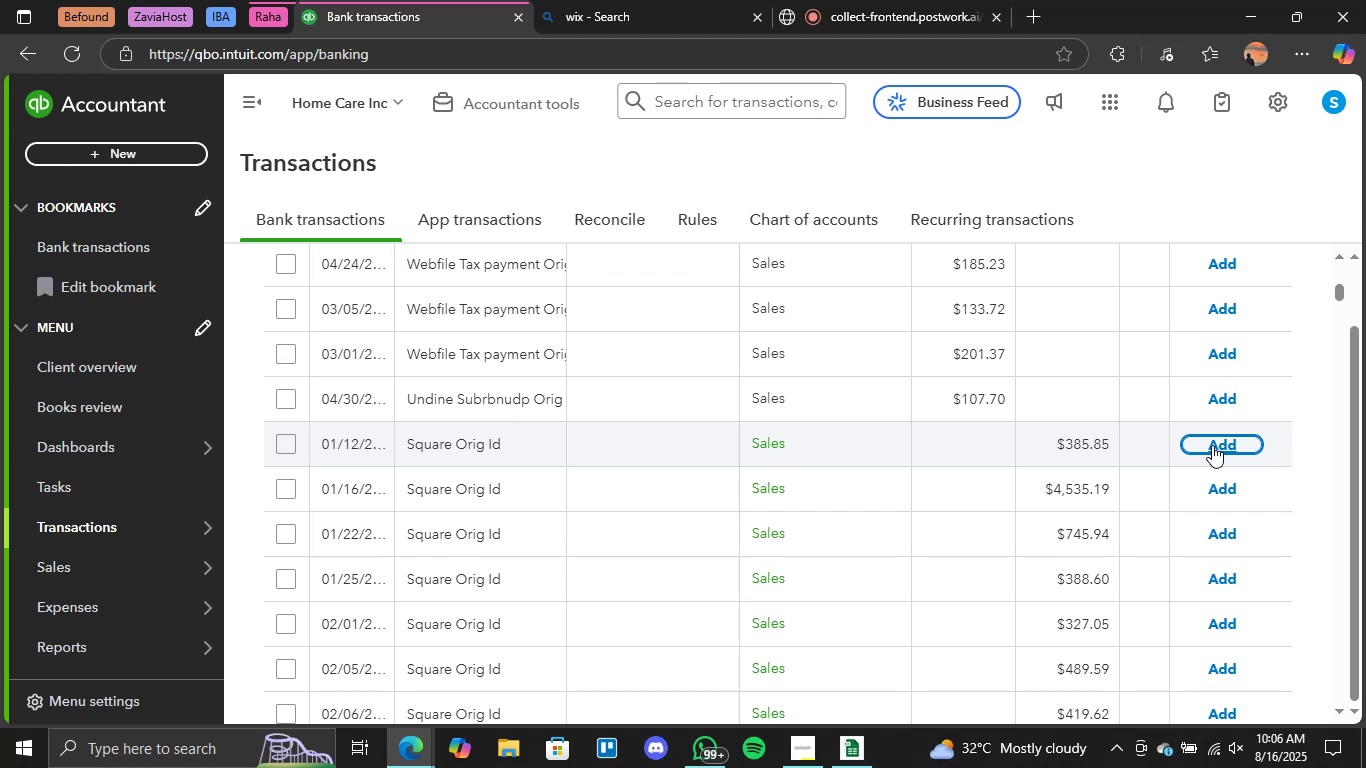 
left_click([1212, 445])
 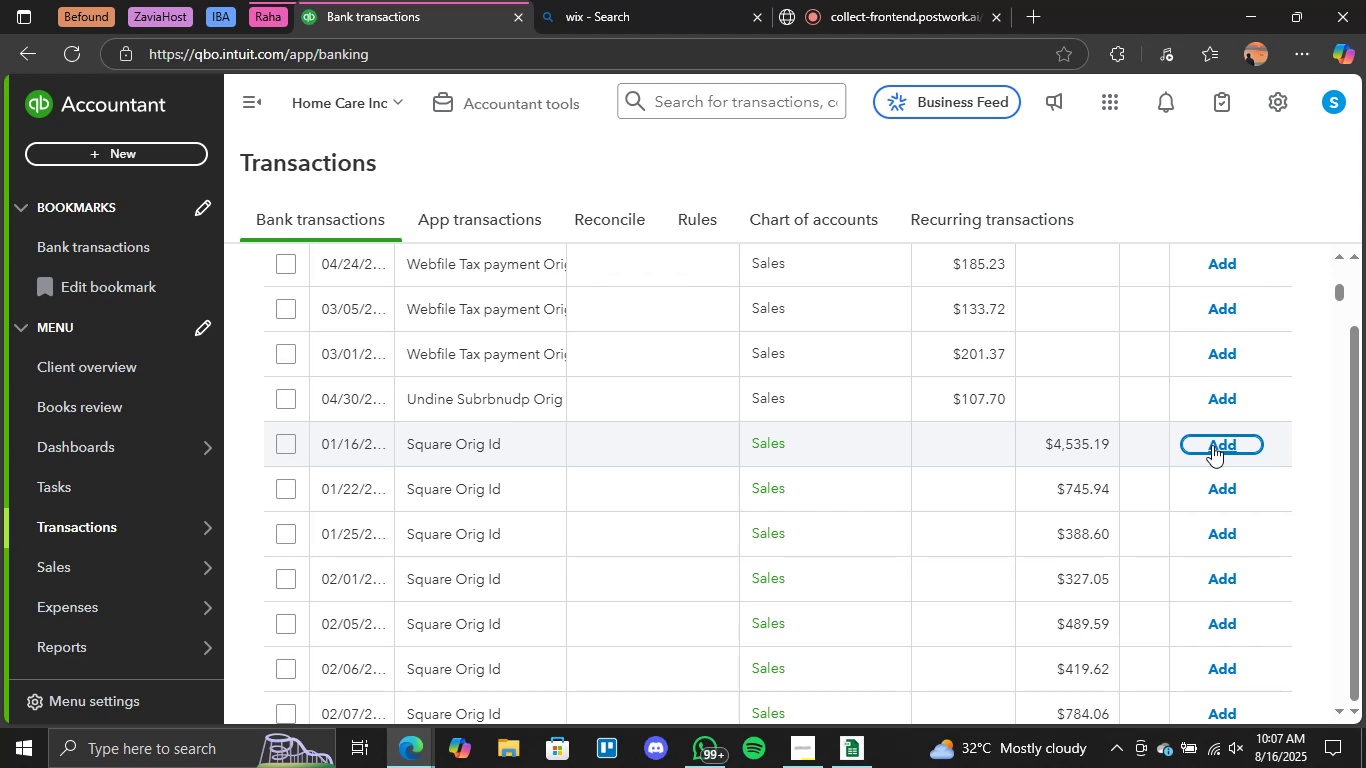 
wait(27.07)
 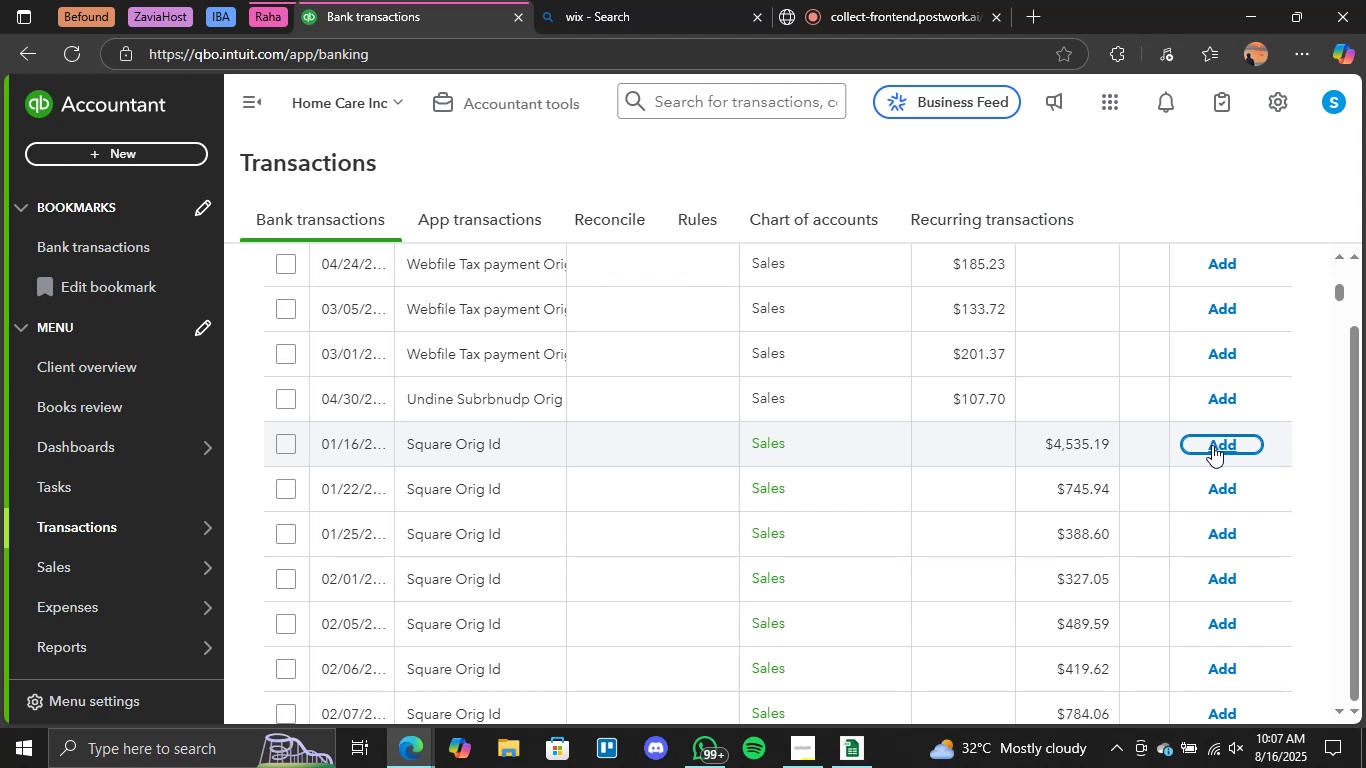 
left_click([1210, 448])
 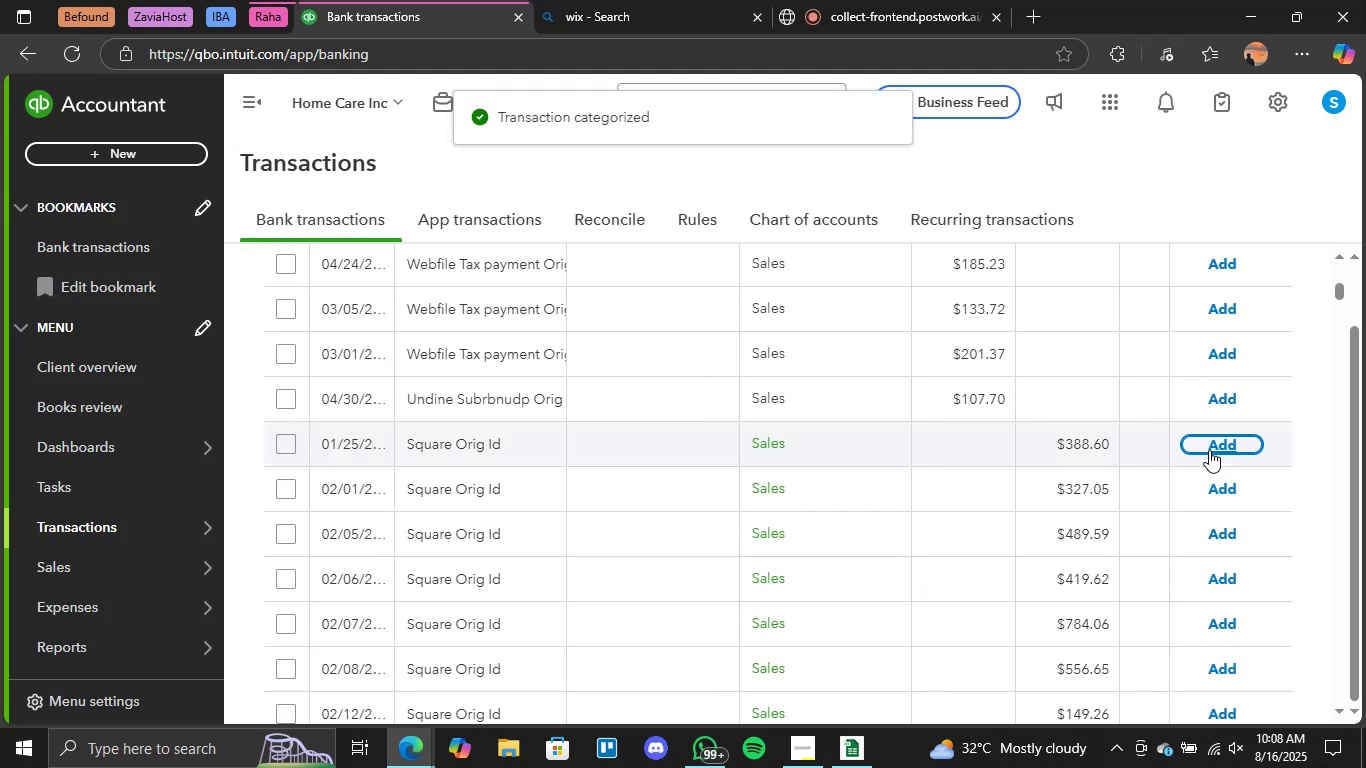 
wait(49.8)
 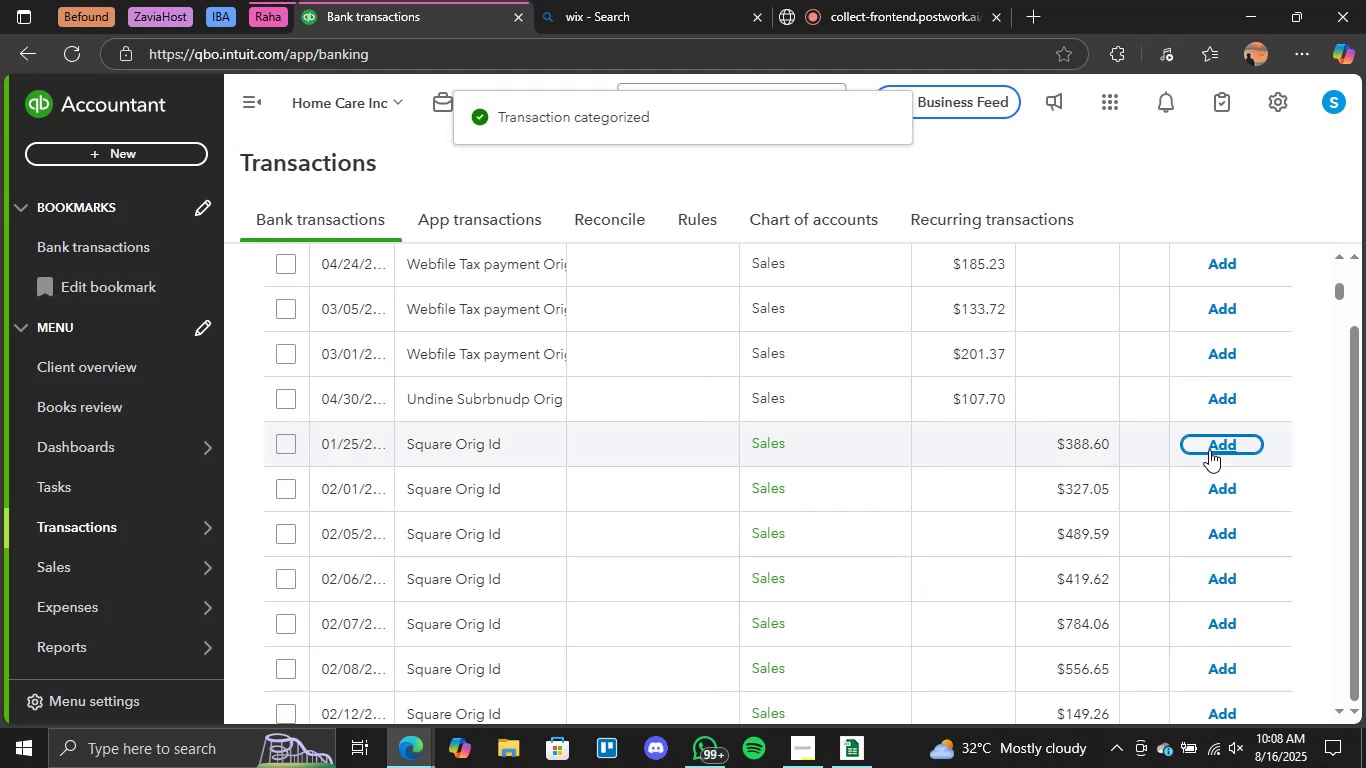 
left_click([1222, 450])
 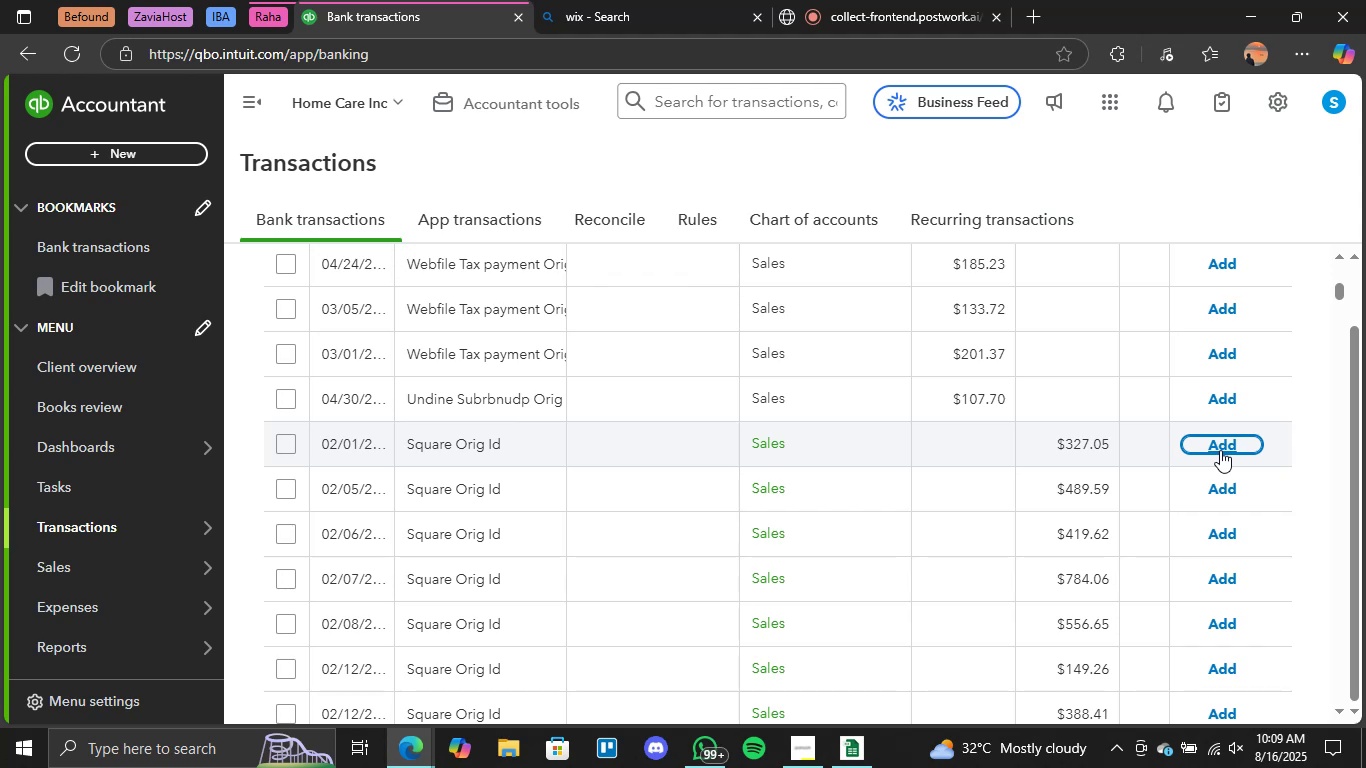 
wait(65.42)
 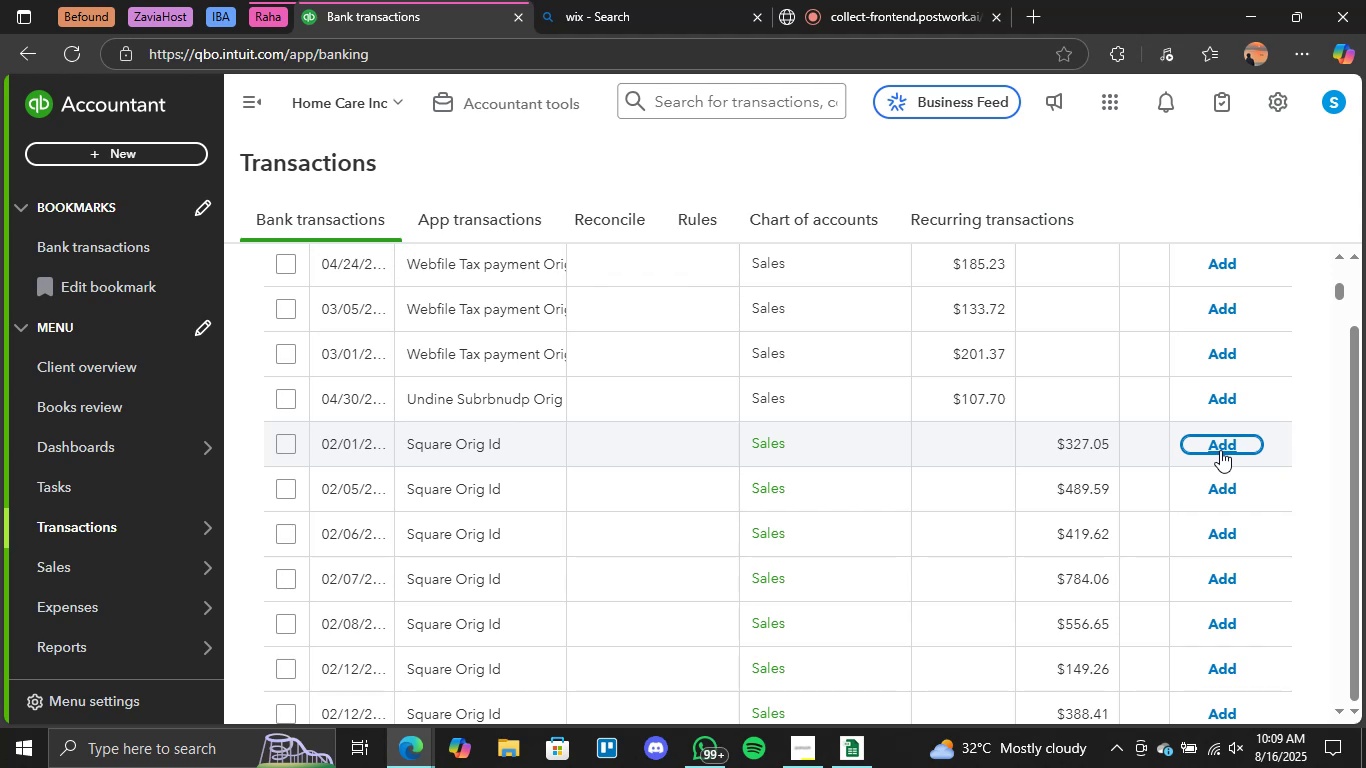 
left_click([1220, 450])
 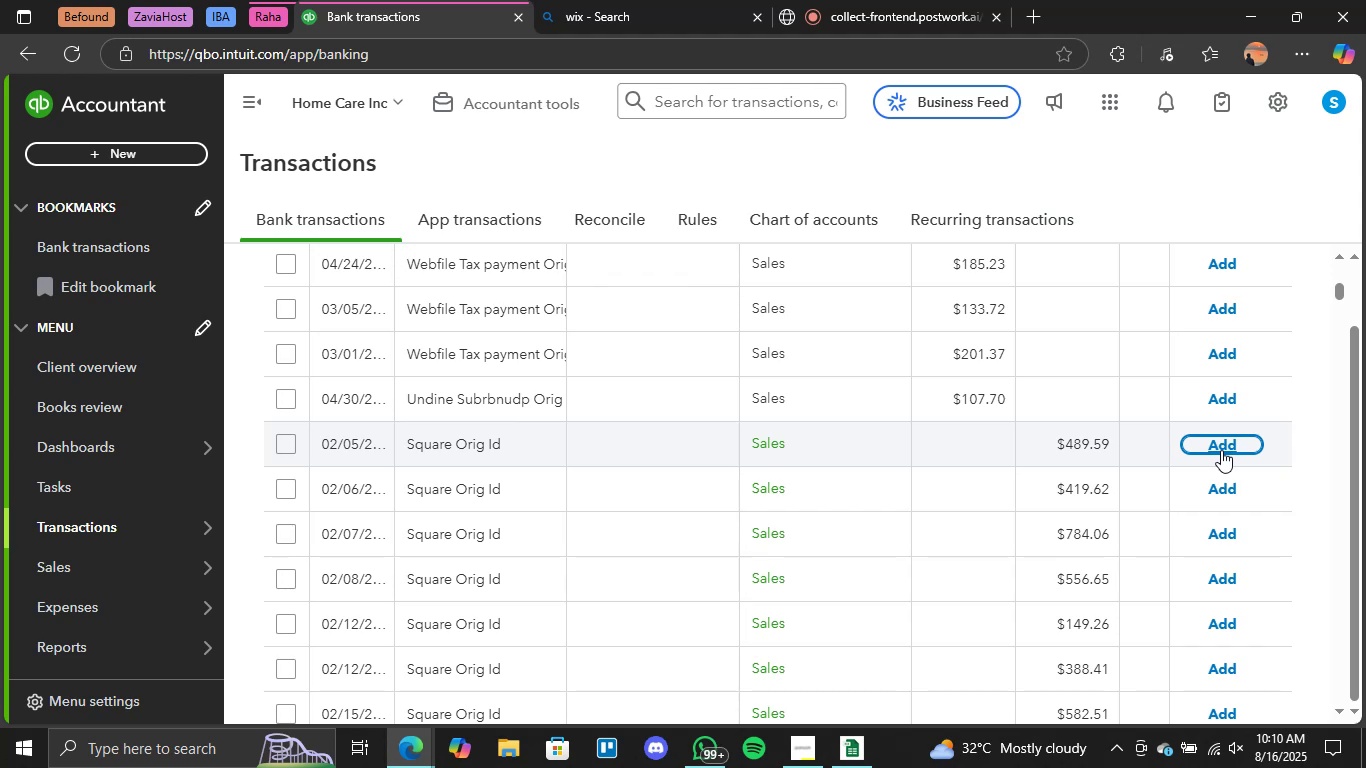 
wait(53.28)
 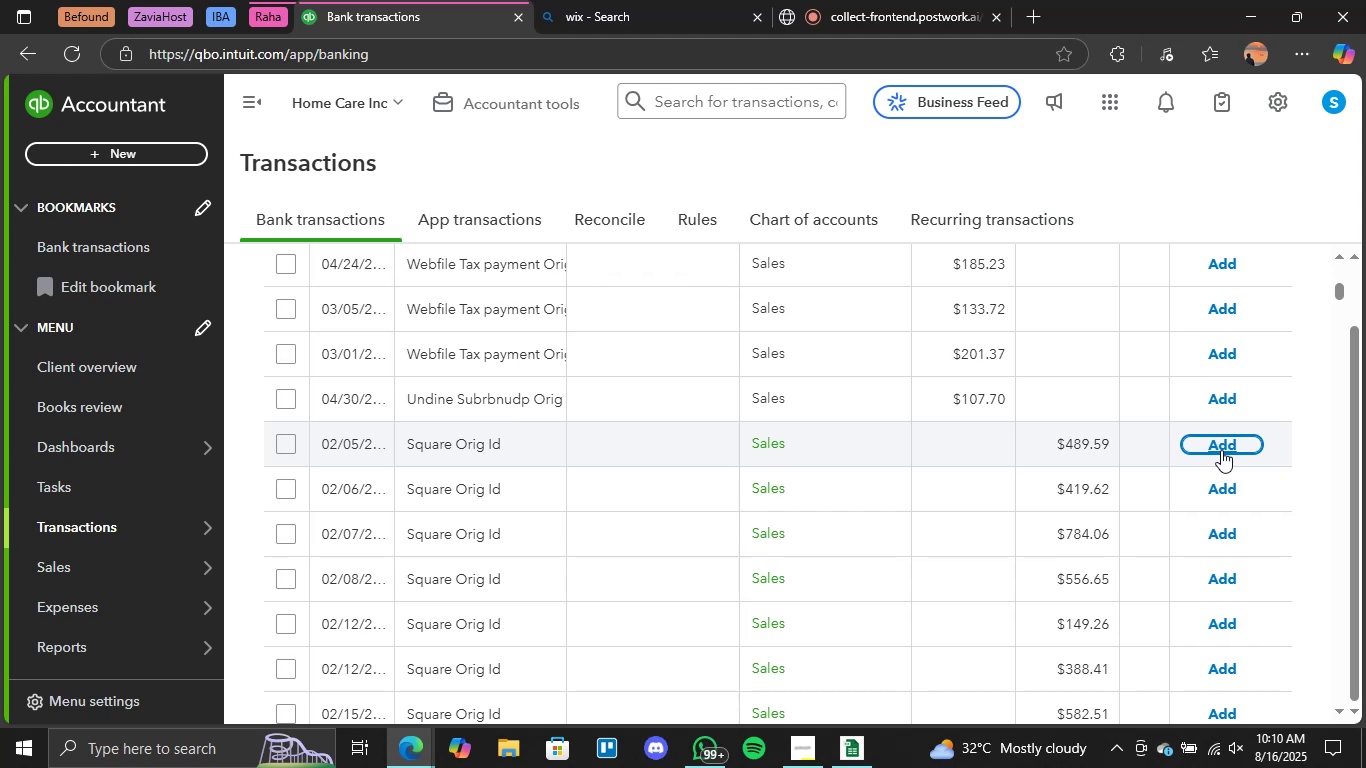 
left_click([1226, 446])
 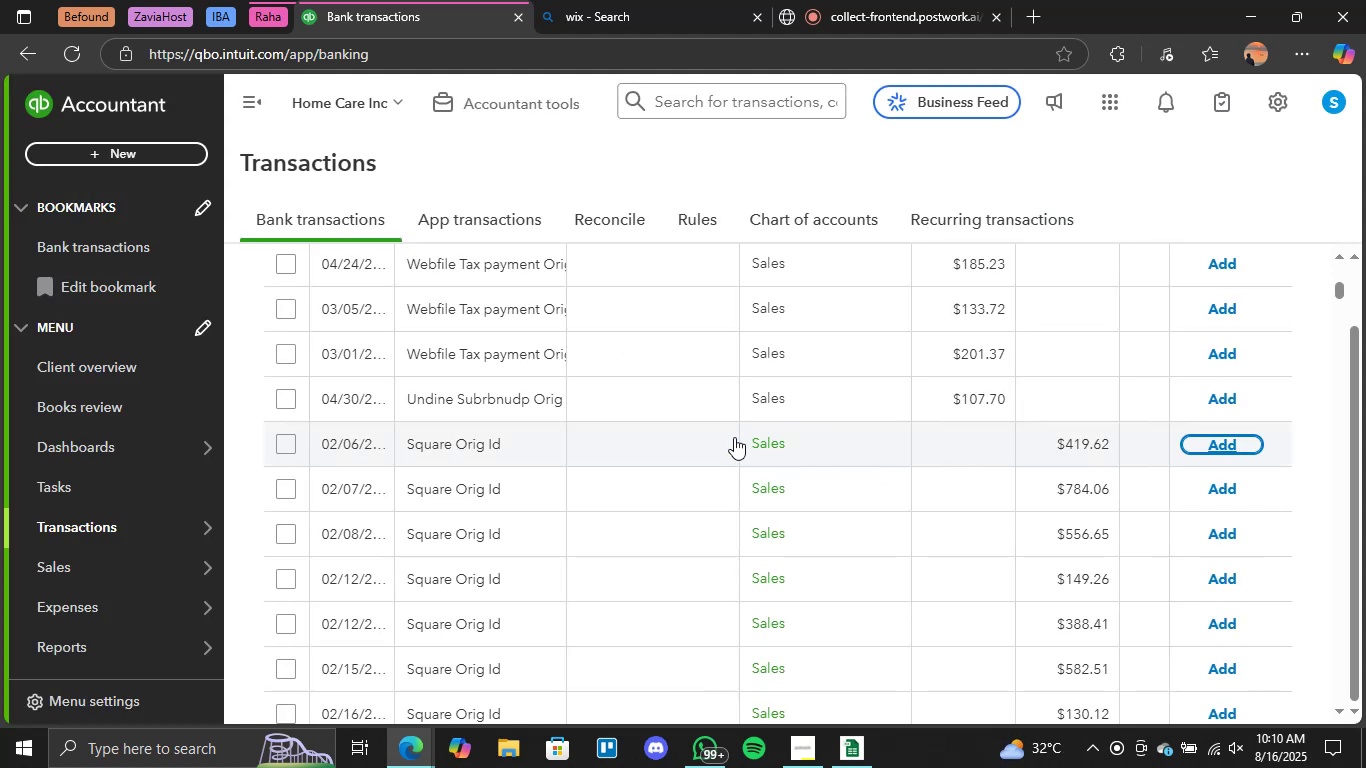 
wait(16.59)
 